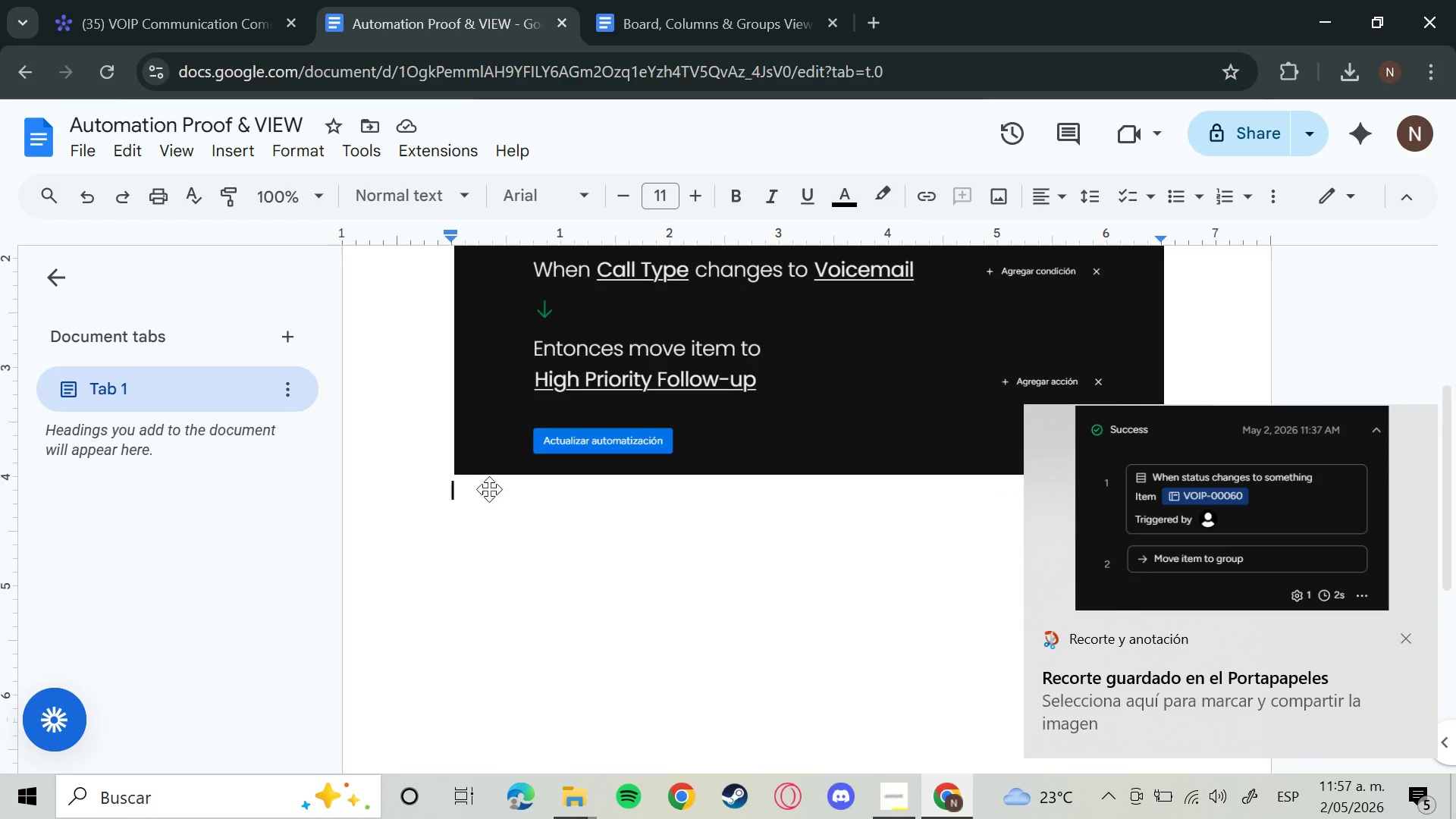 
key(Control+ControlLeft)
 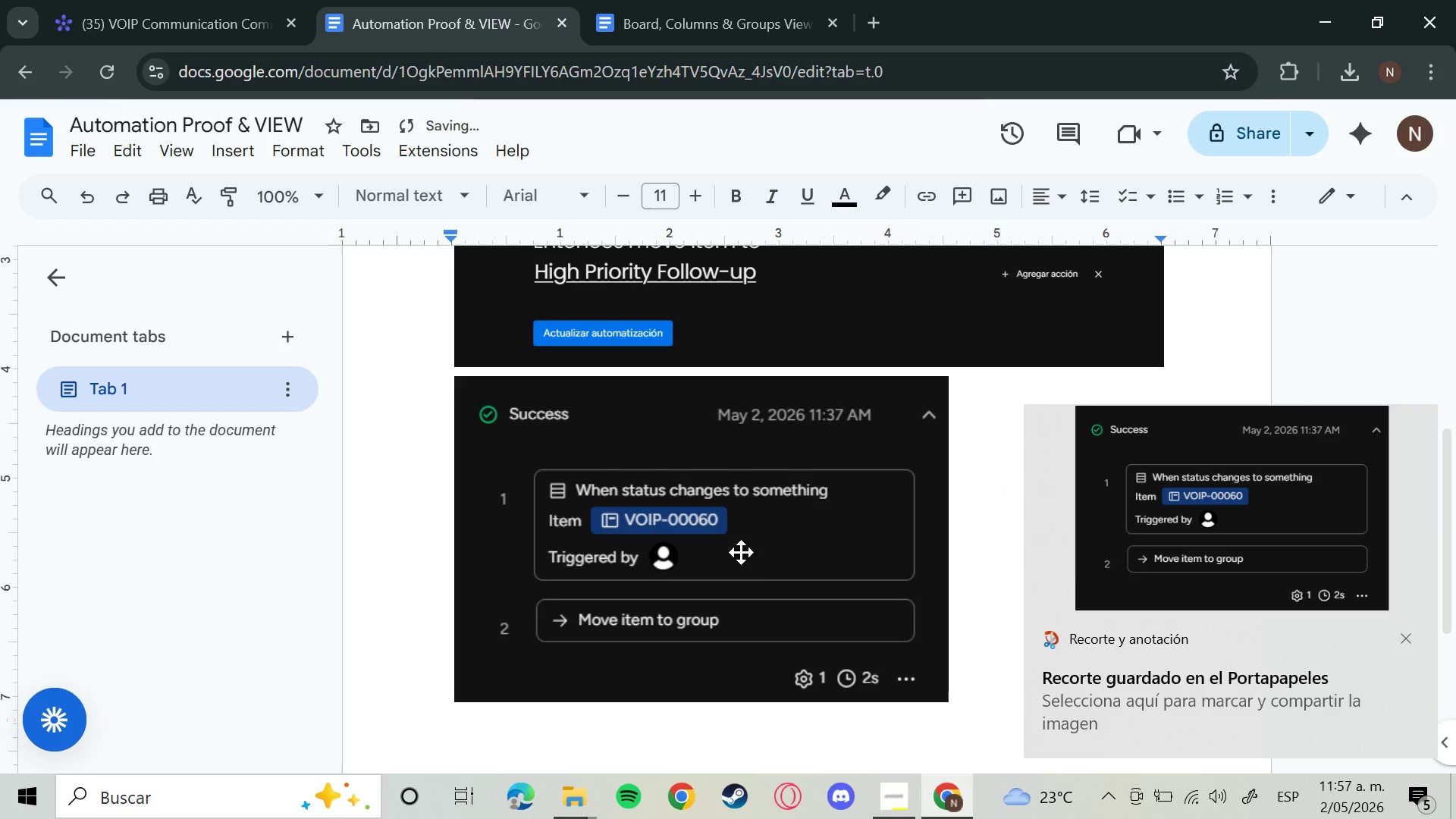 
scroll: coordinate [951, 585], scroll_direction: down, amount: 3.0
 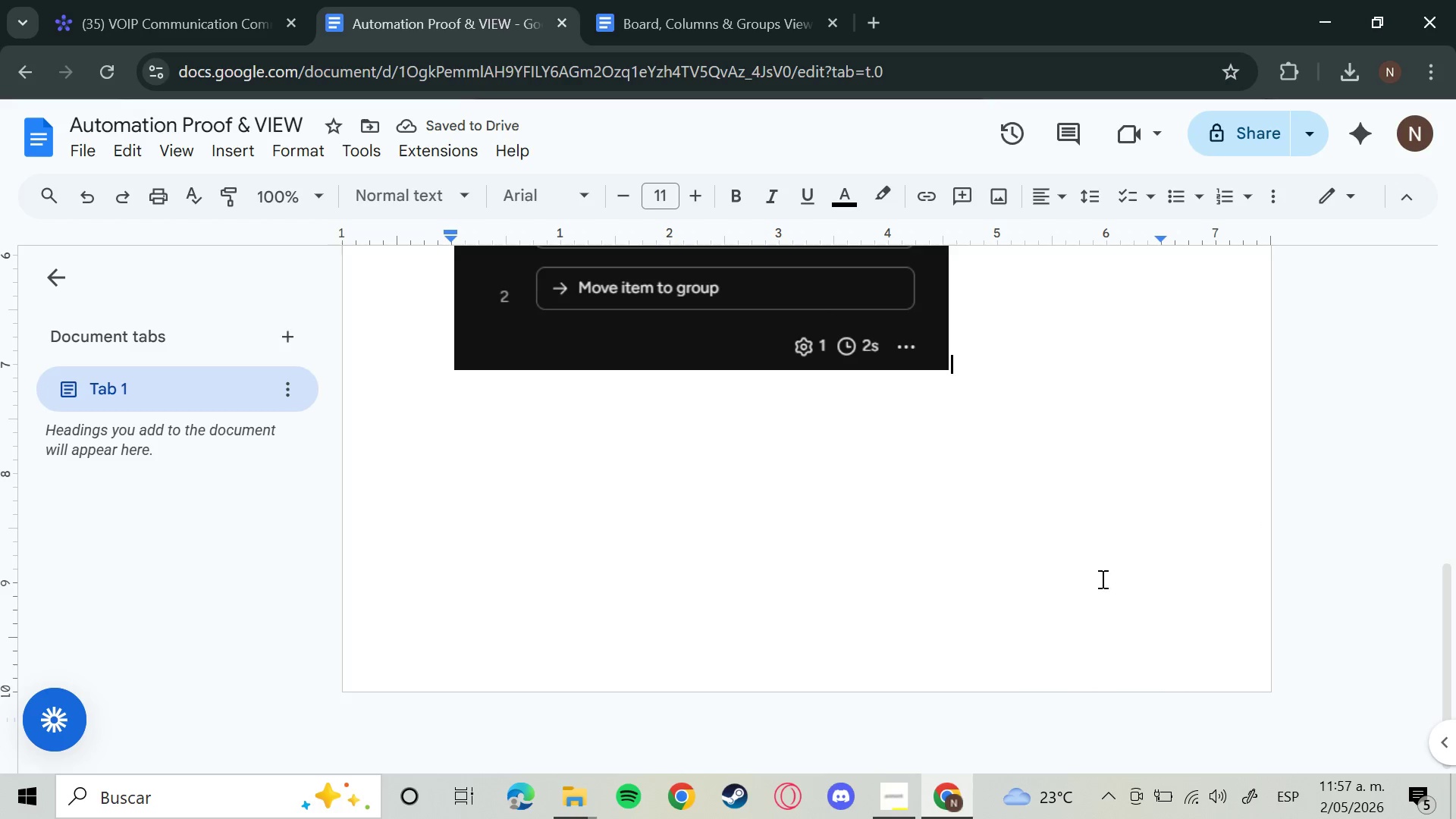 
left_click([530, 447])
 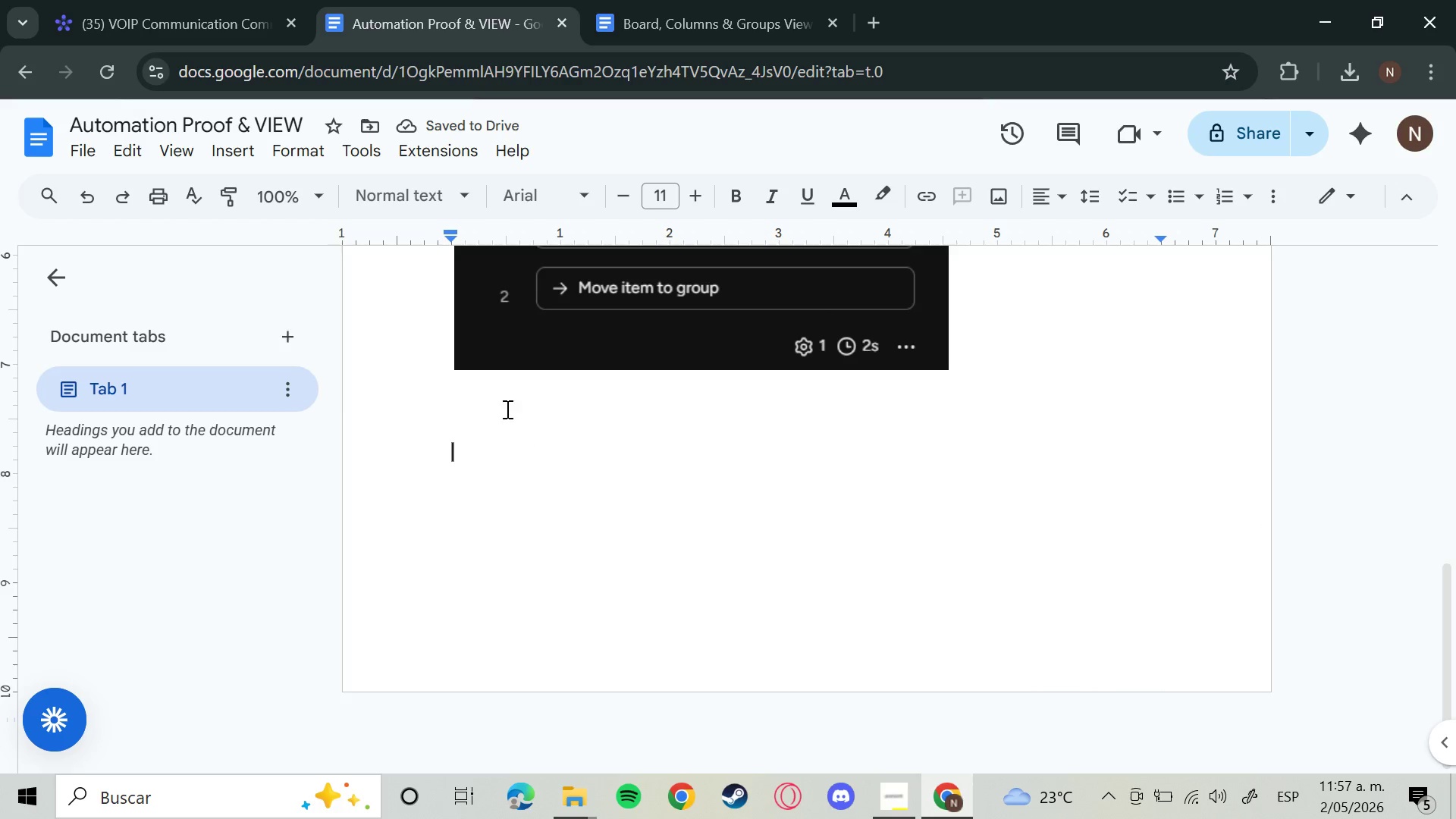 
left_click([502, 406])
 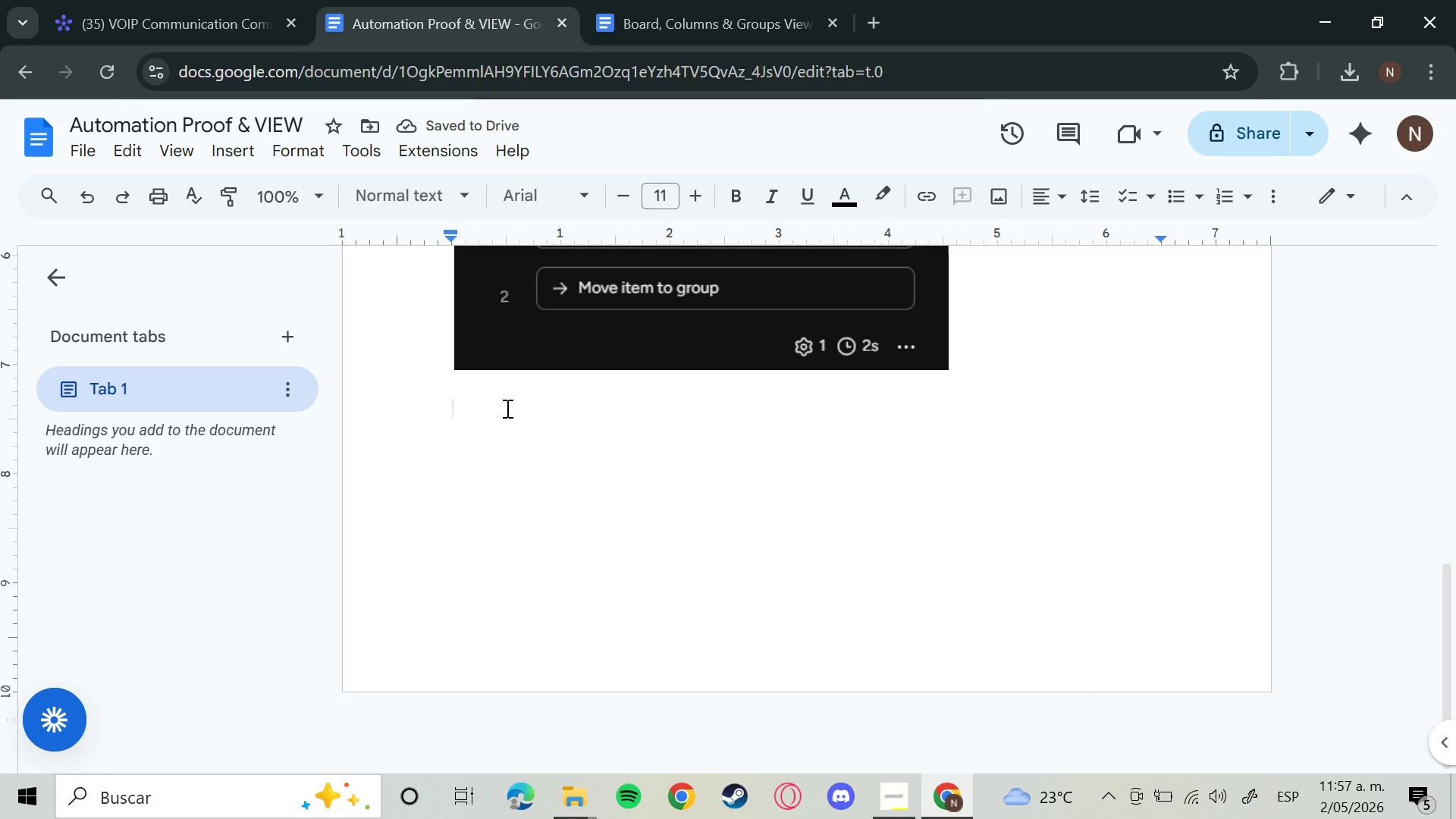 
type(a)
key(Backspace)
type(Auti)
key(Backspace)
type(omation 2)
 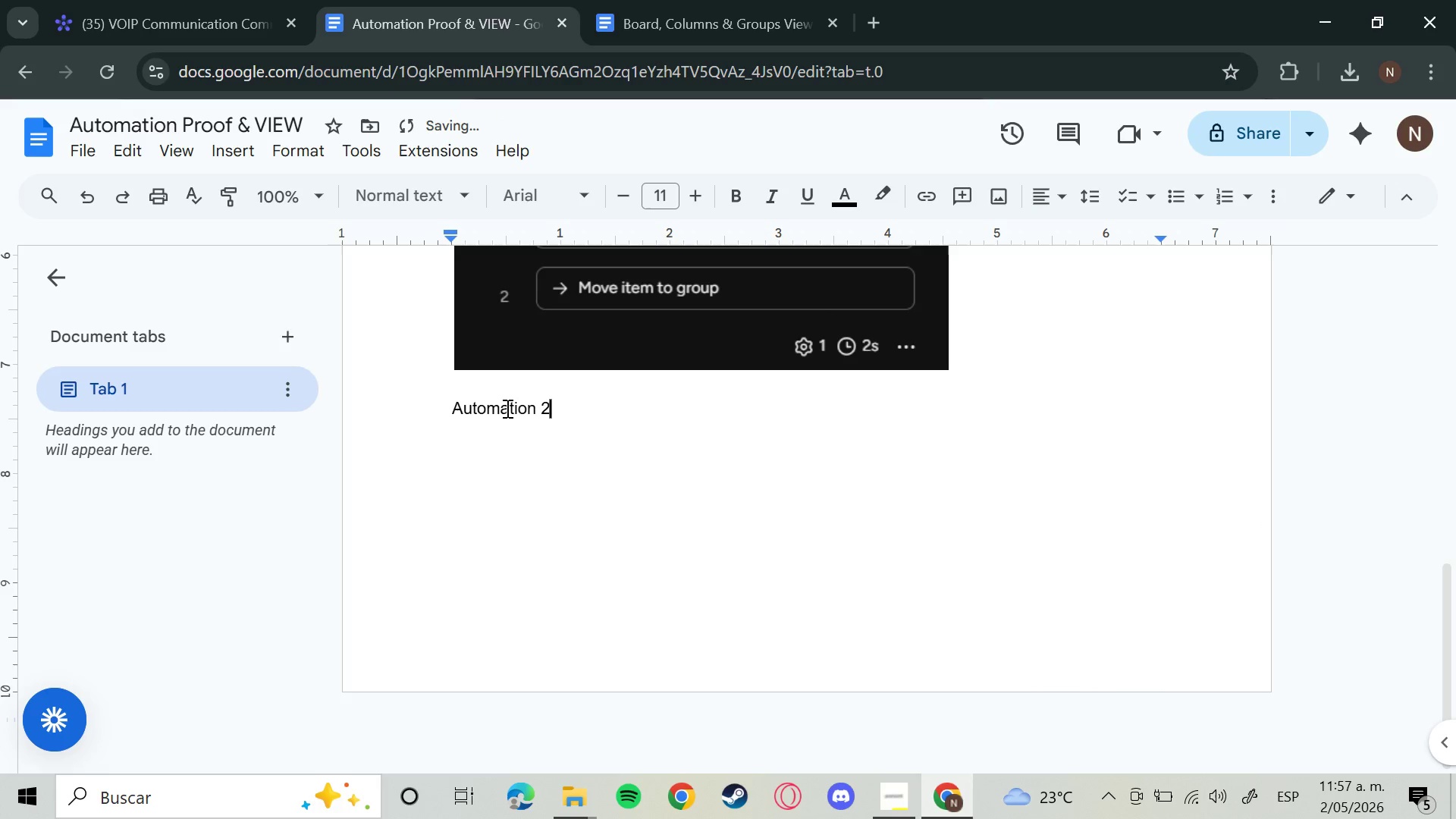 
key(Enter)
 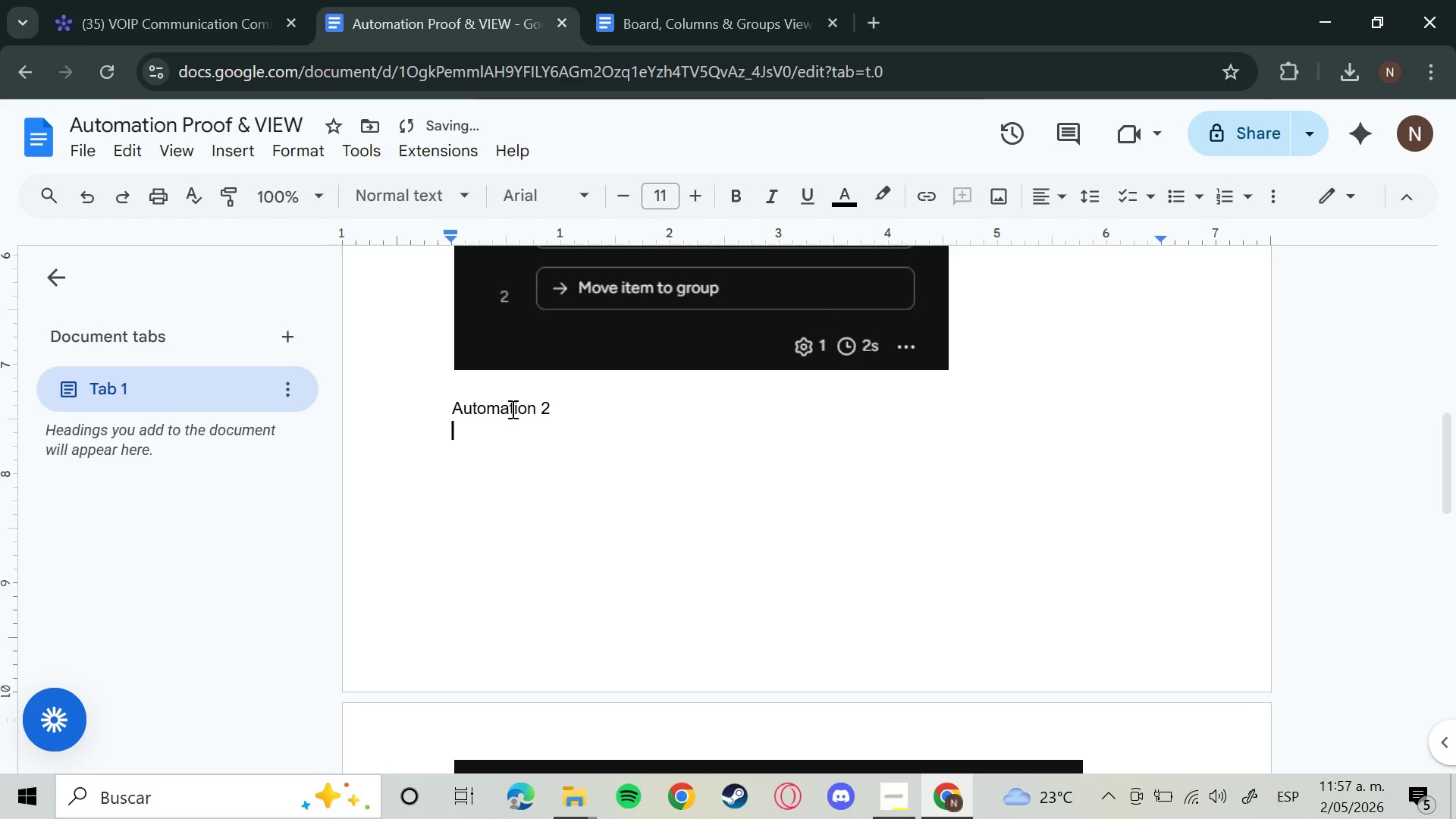 
scroll: coordinate [826, 563], scroll_direction: up, amount: 17.0
 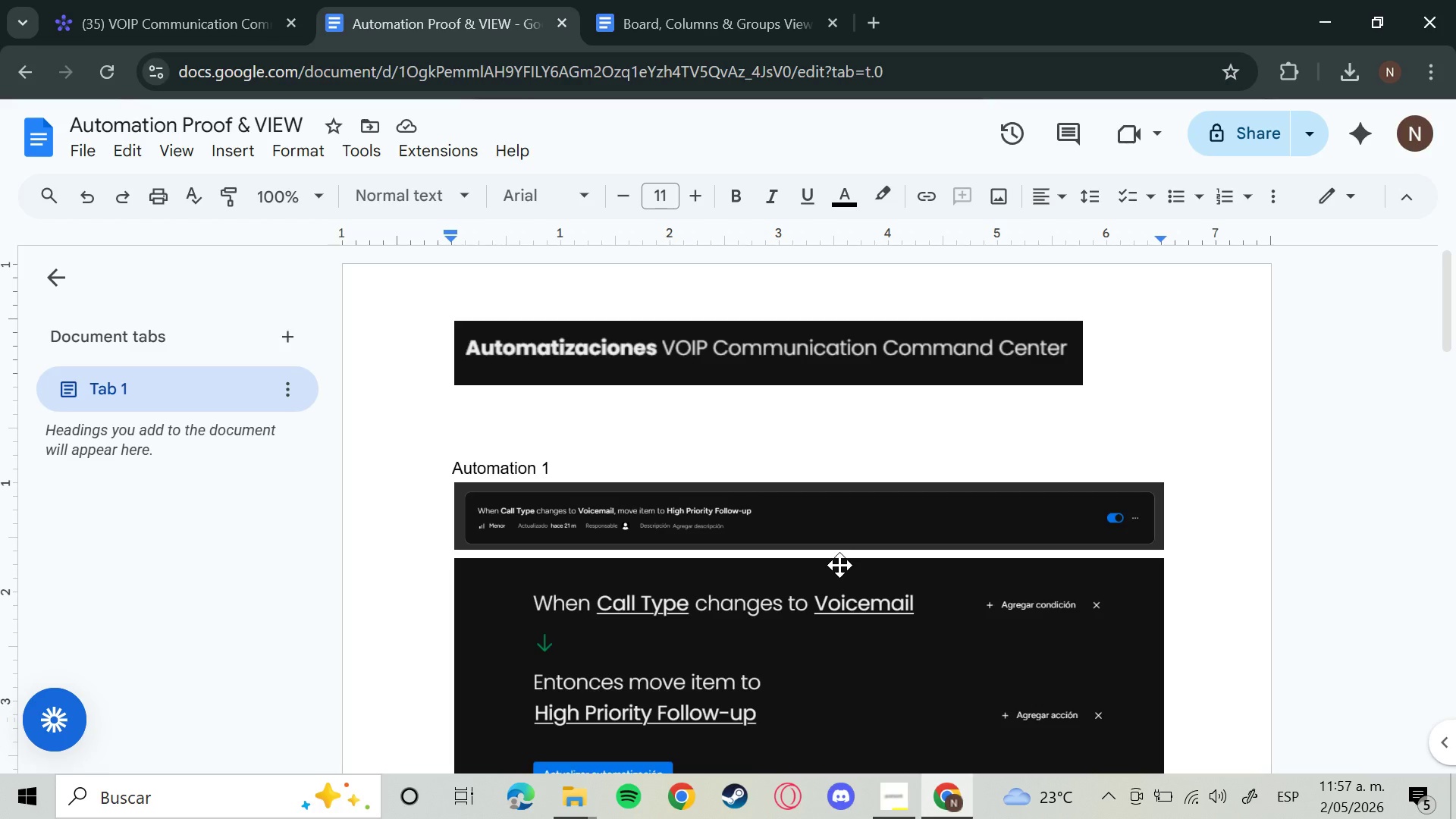 
scroll: coordinate [824, 554], scroll_direction: down, amount: 11.0
 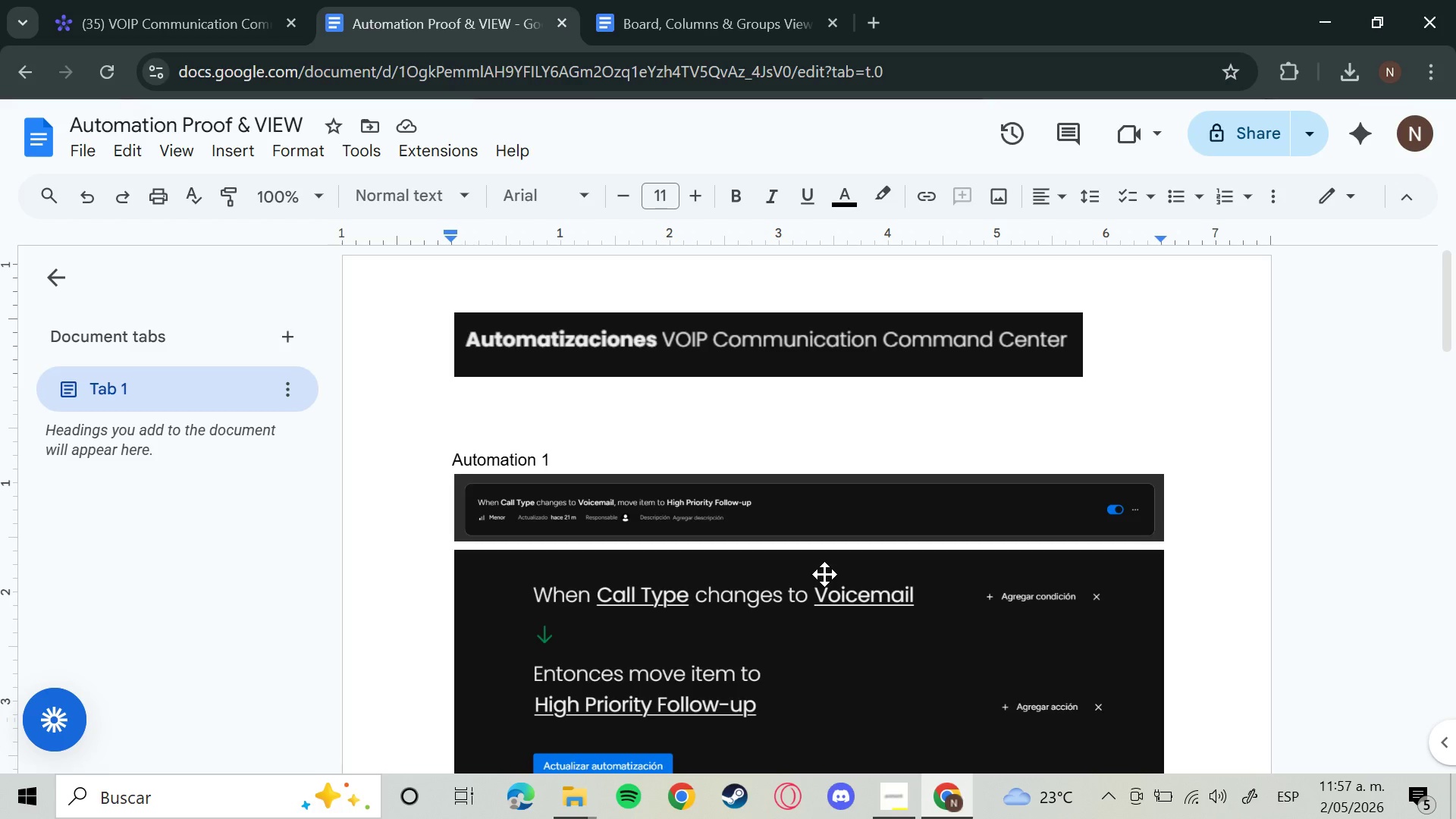 
left_click_drag(start_coordinate=[1450, 572], to_coordinate=[1455, 540])
 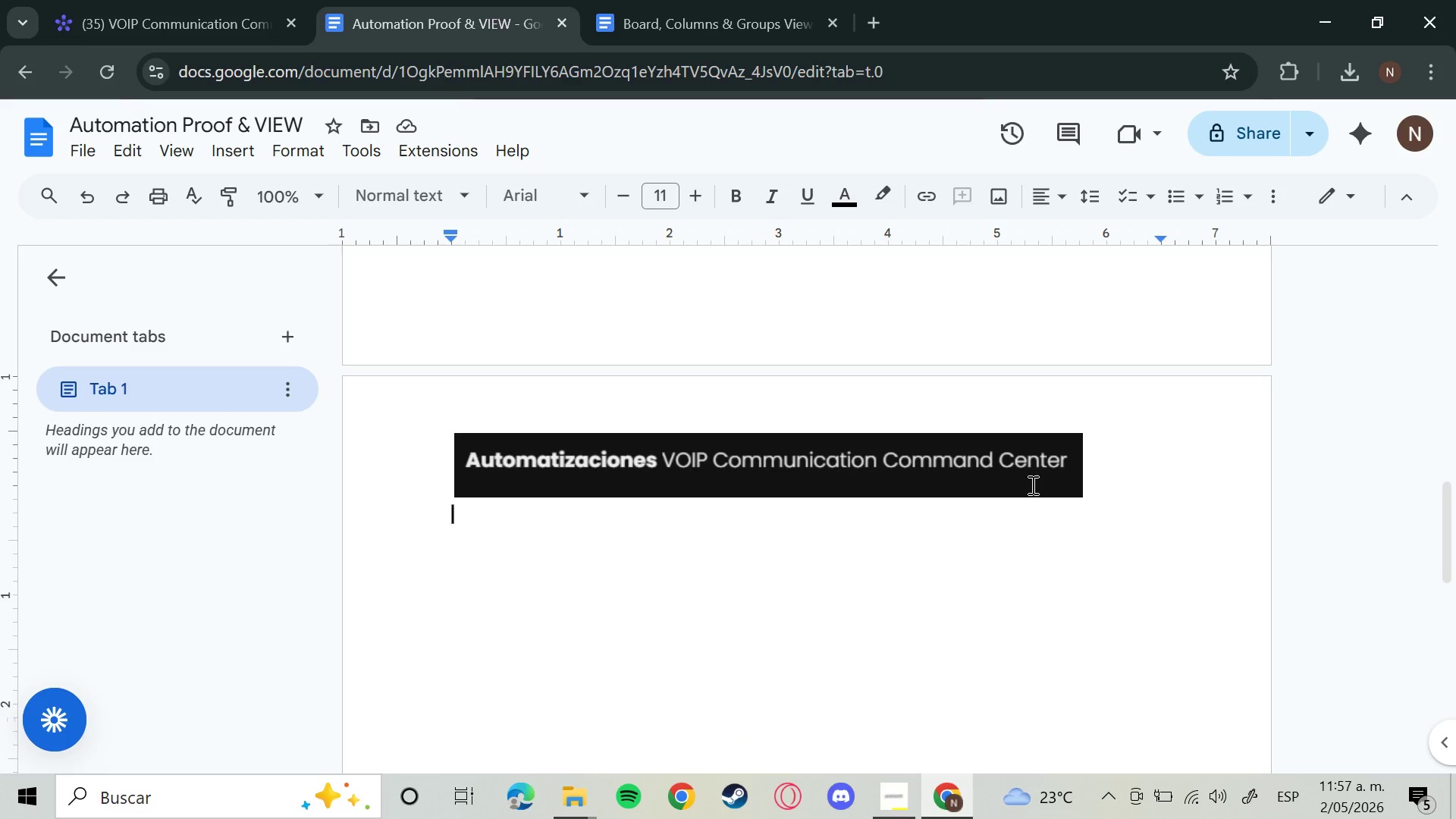 
left_click([1015, 475])
 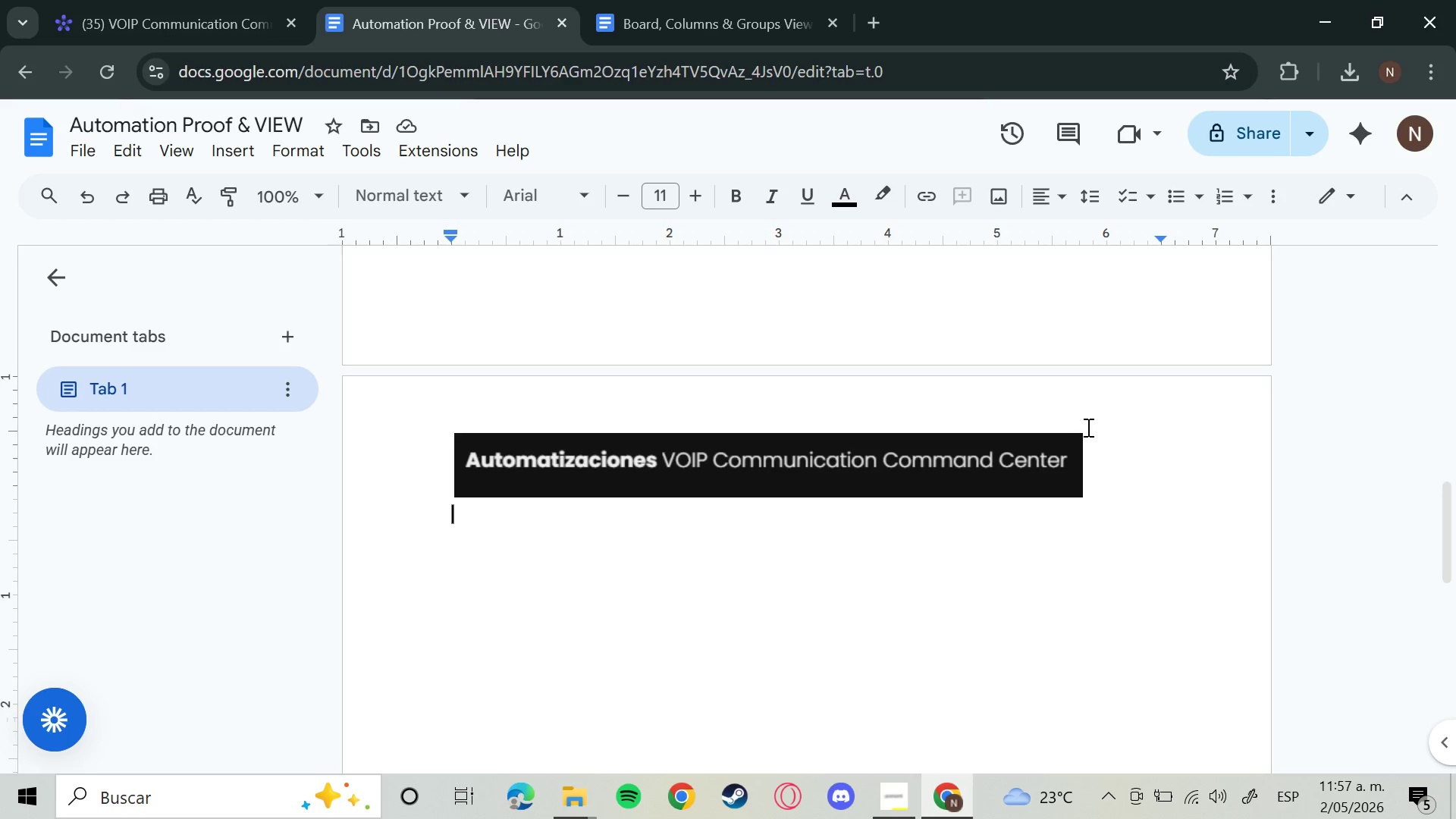 
double_click([1056, 445])
 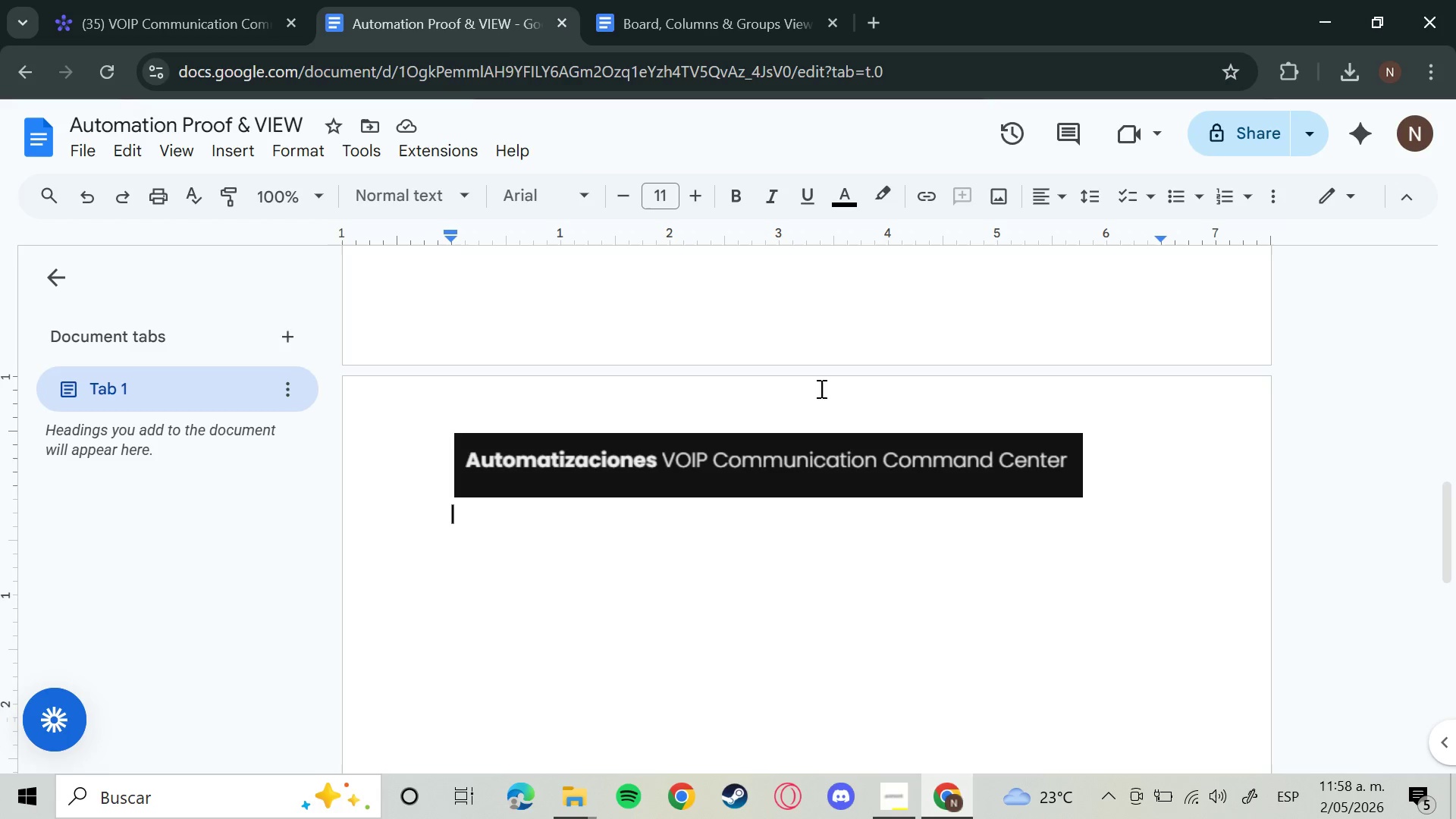 
scroll: coordinate [764, 453], scroll_direction: up, amount: 3.0
 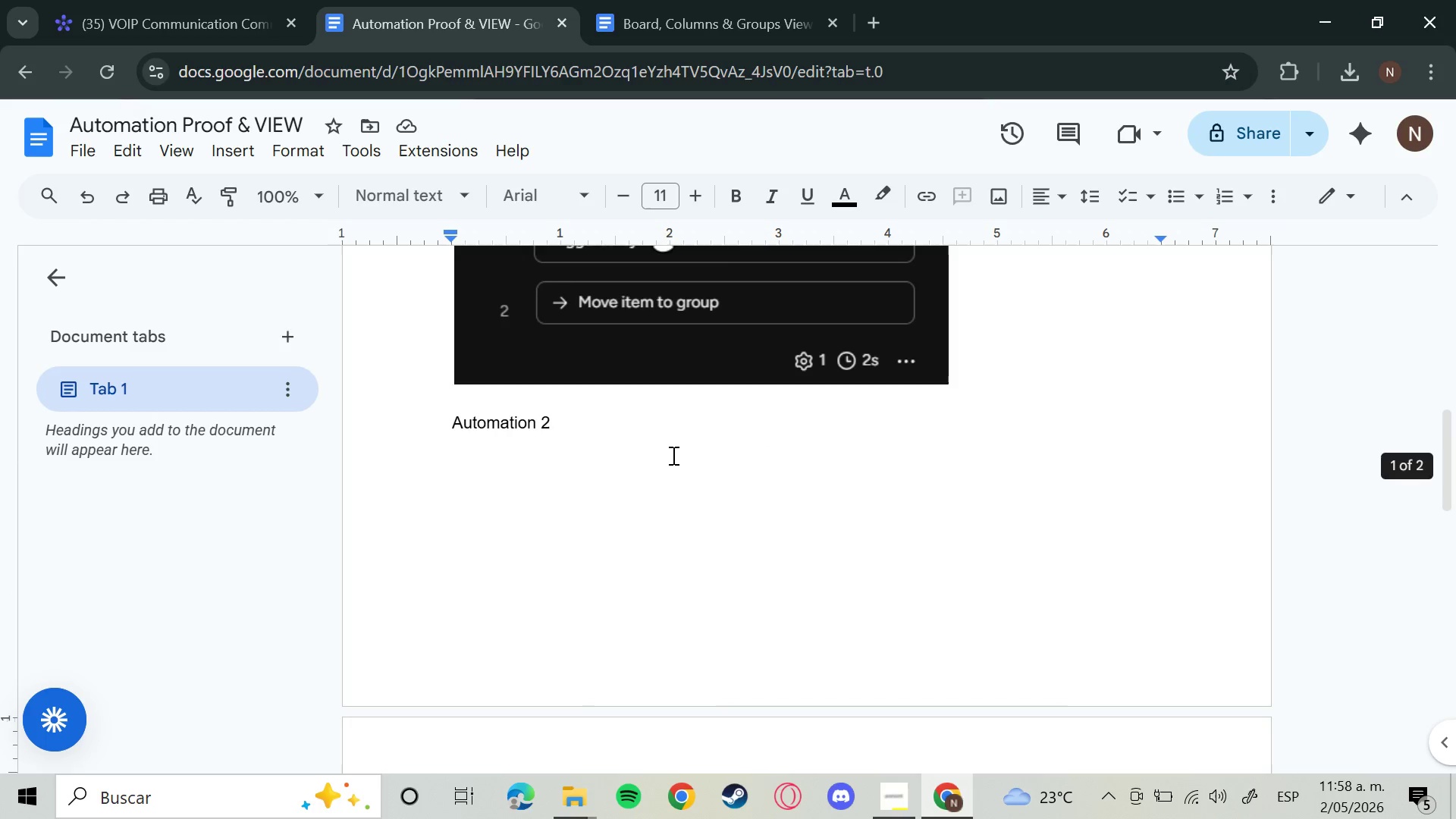 
left_click([664, 450])
 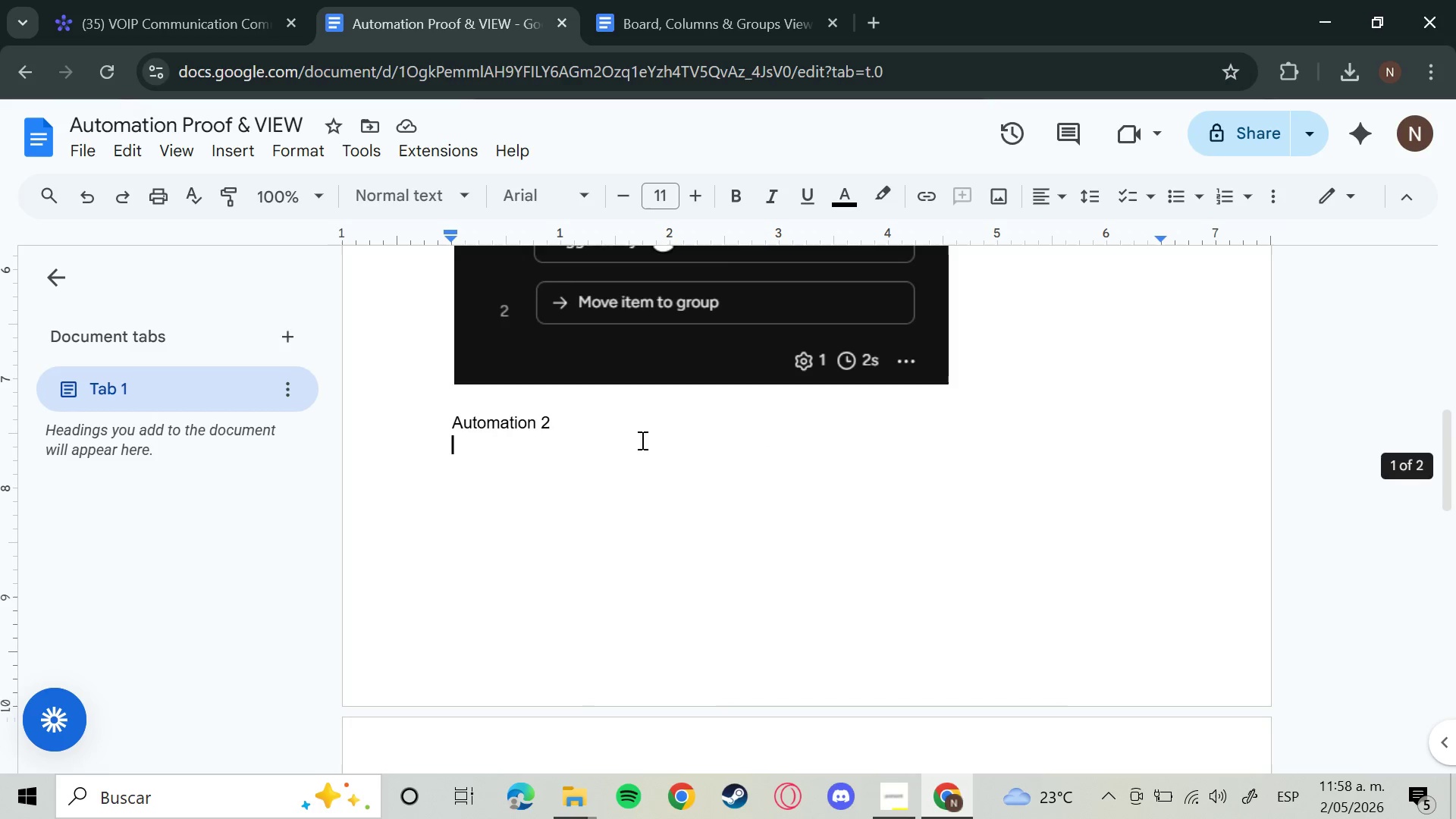 
left_click_drag(start_coordinate=[627, 437], to_coordinate=[433, 422])
 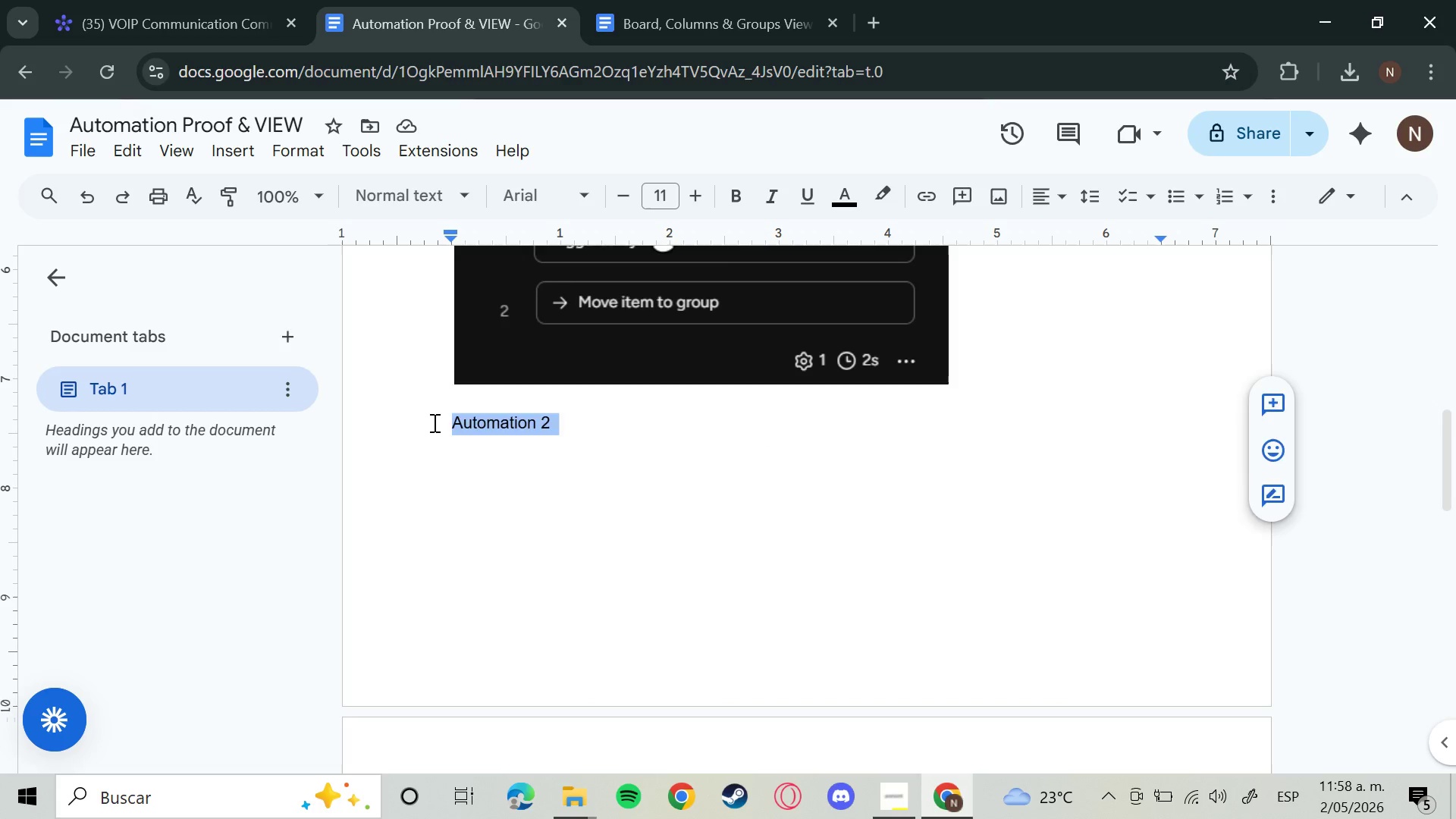 
key(Backspace)
 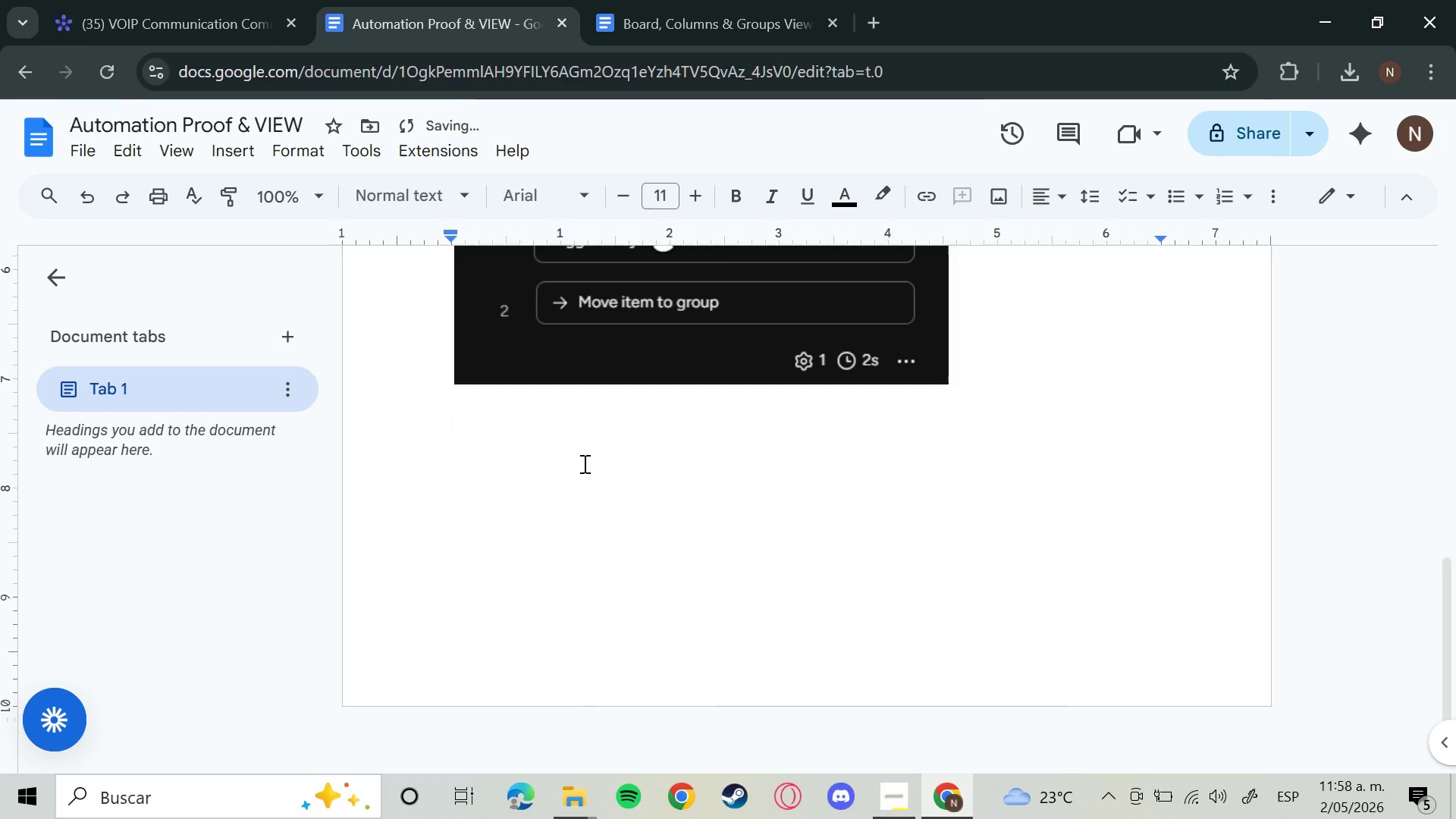 
scroll: coordinate [686, 571], scroll_direction: down, amount: 8.0
 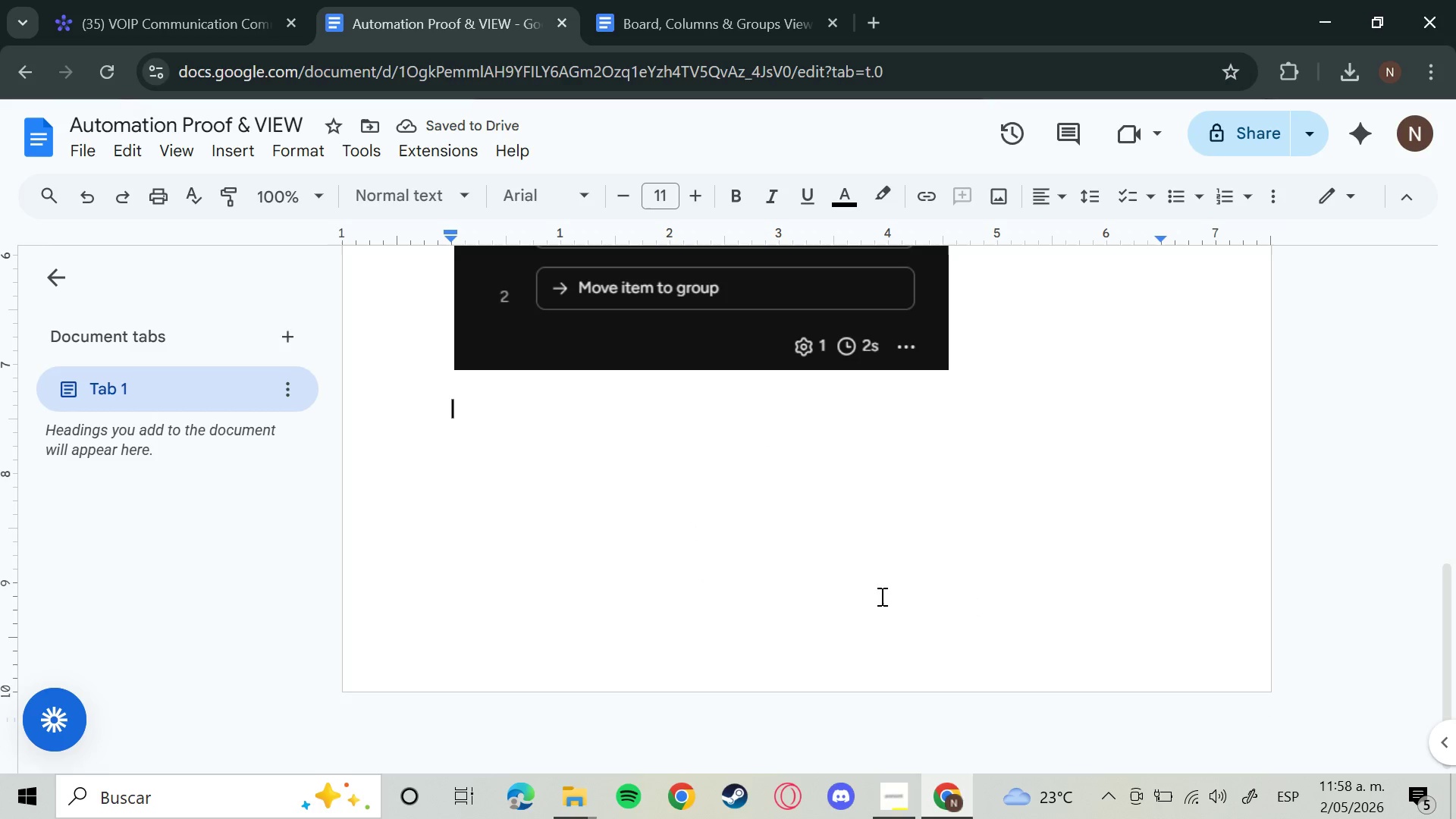 
key(Enter)
 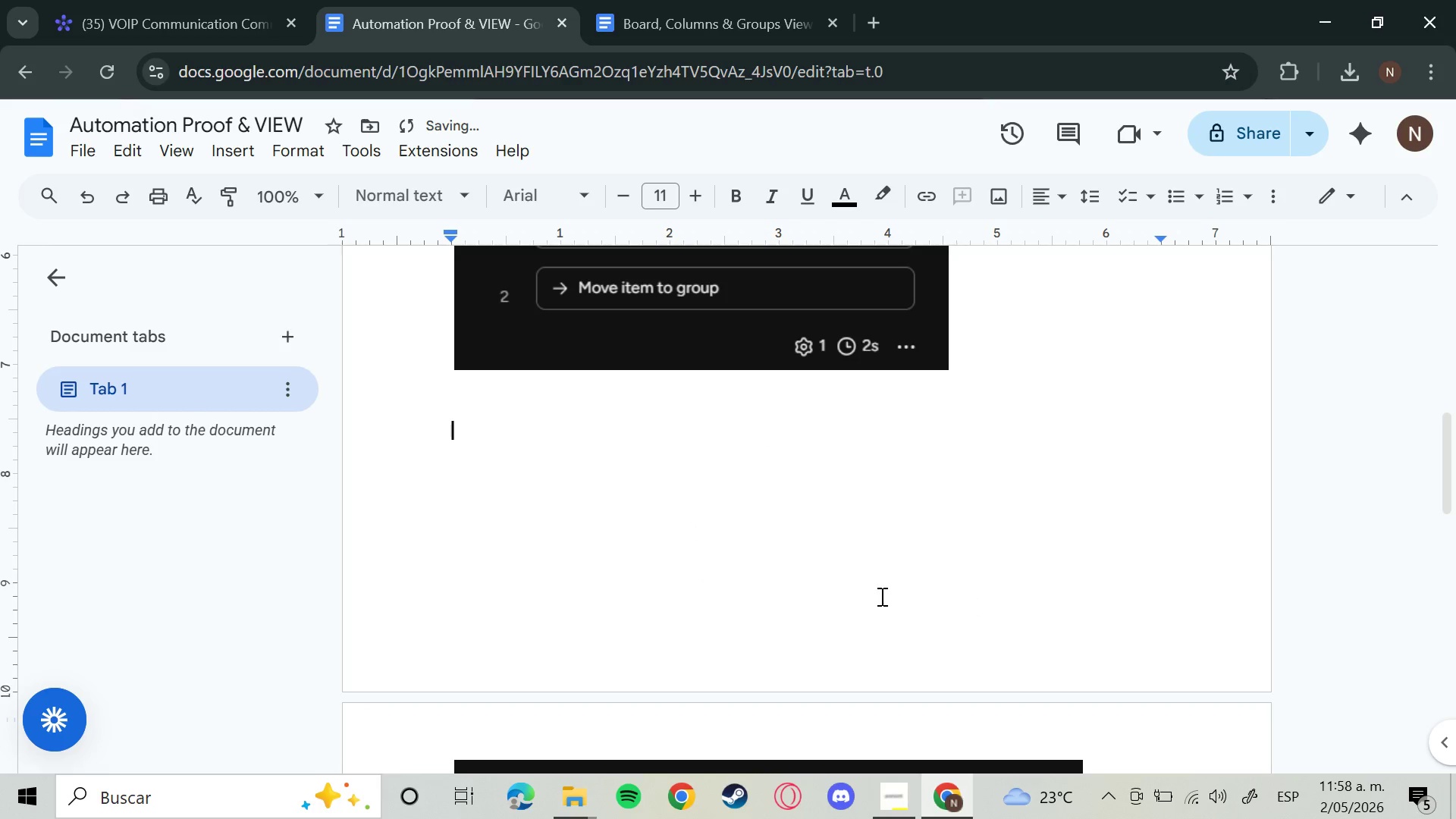 
key(Enter)
 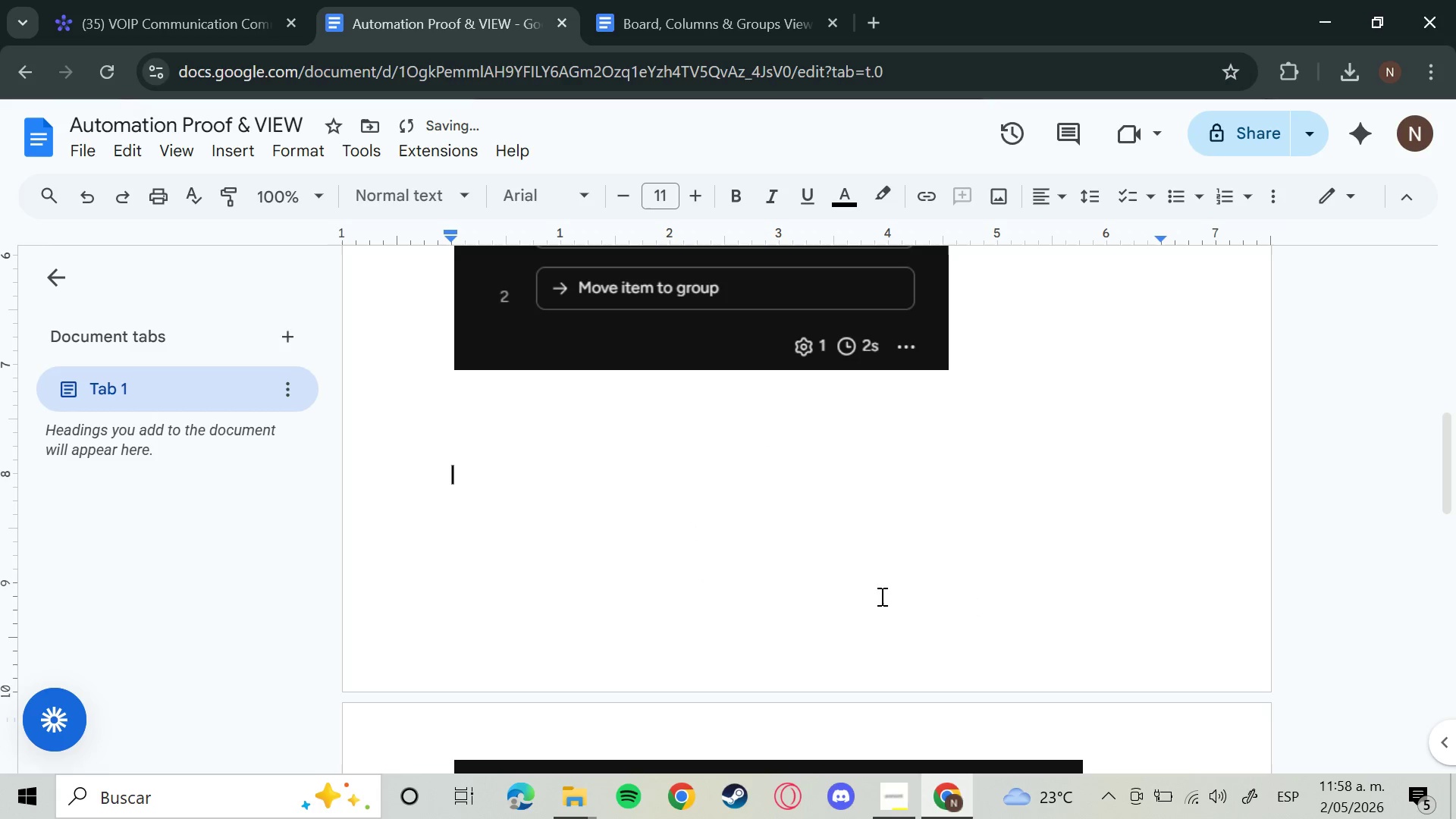 
key(Enter)
 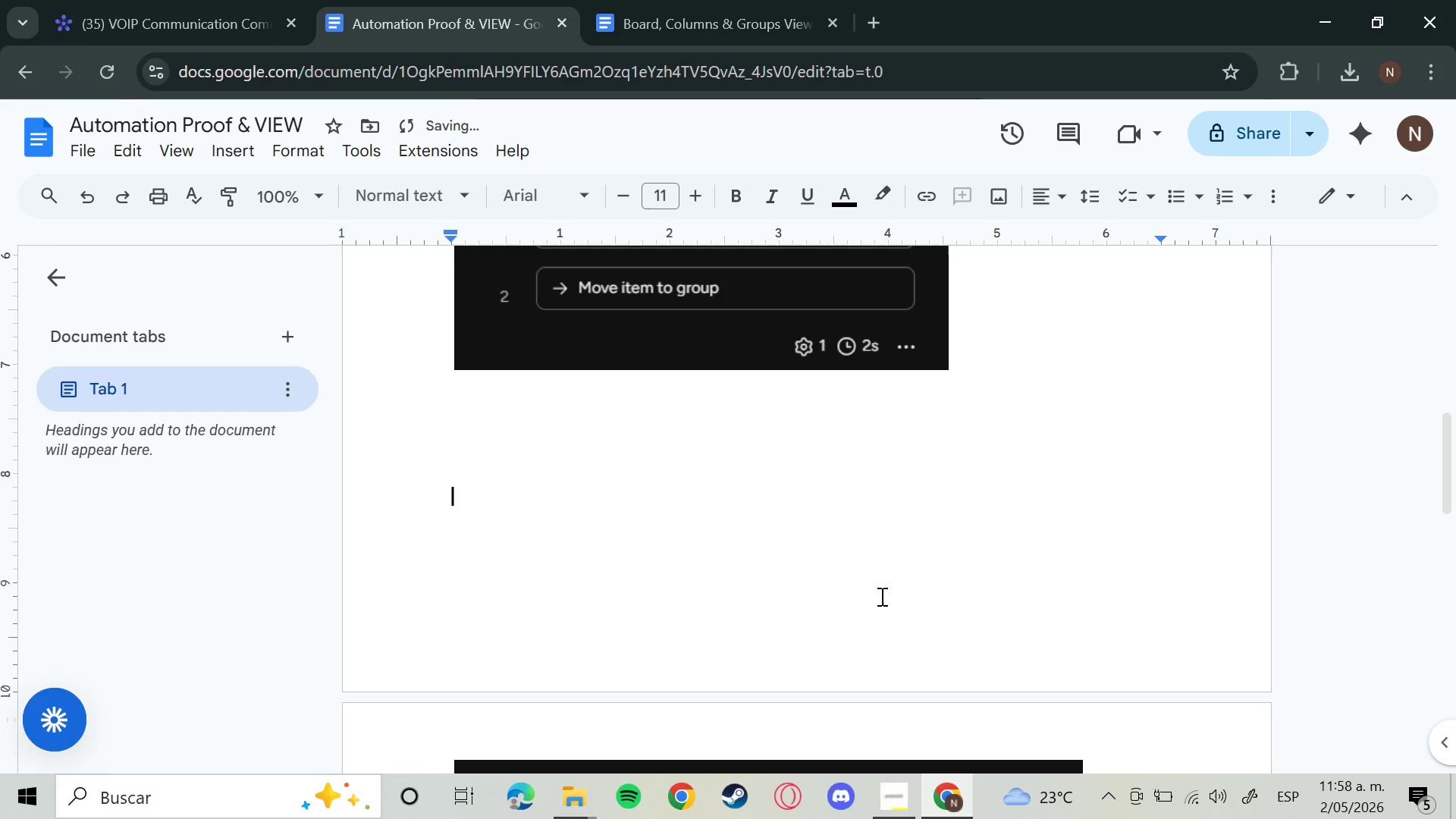 
hold_key(key=Enter, duration=0.86)
 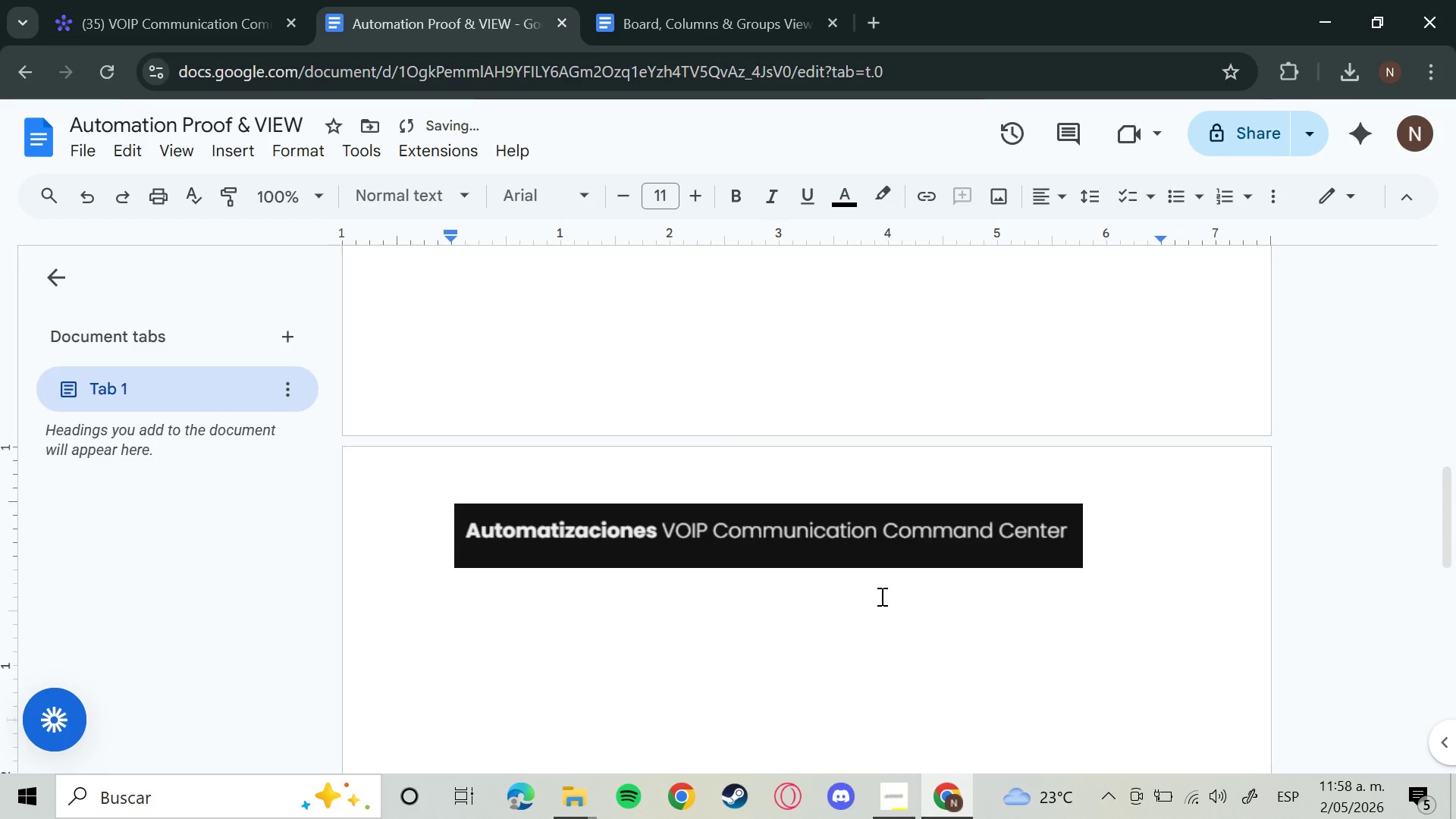 
hold_key(key=CapsLock, duration=0.34)
 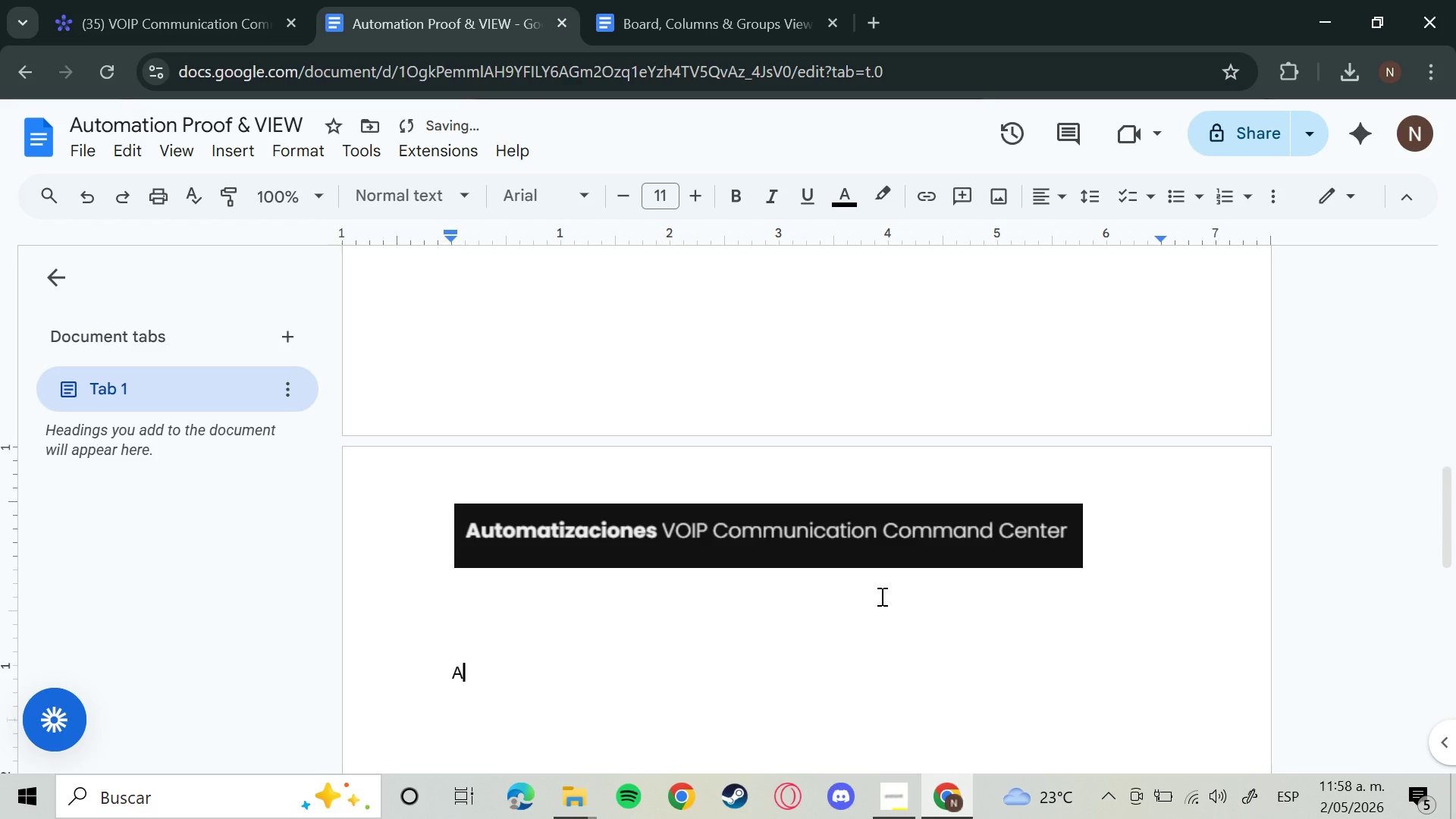 
type(Automation 2)
 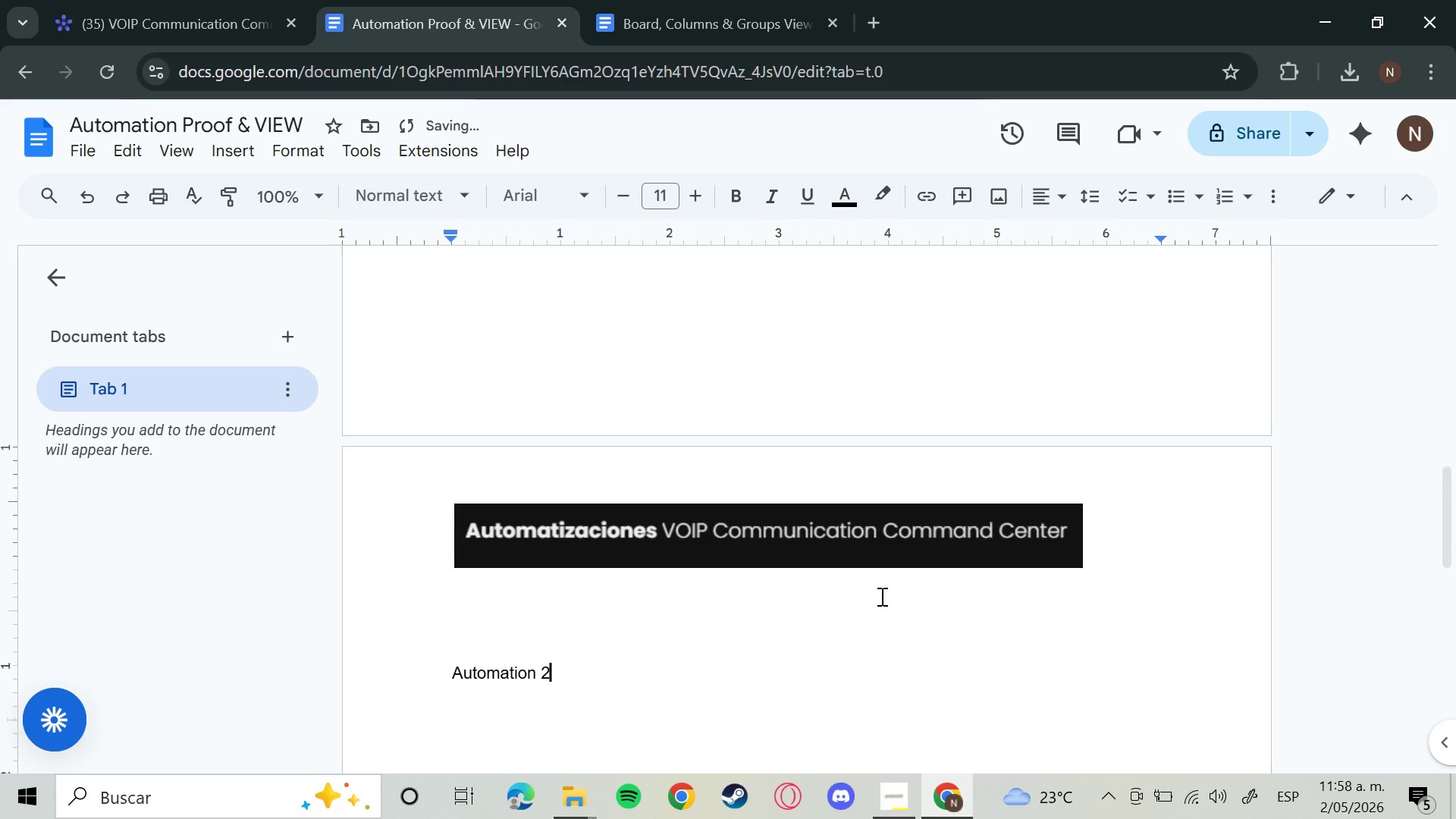 
key(Enter)
 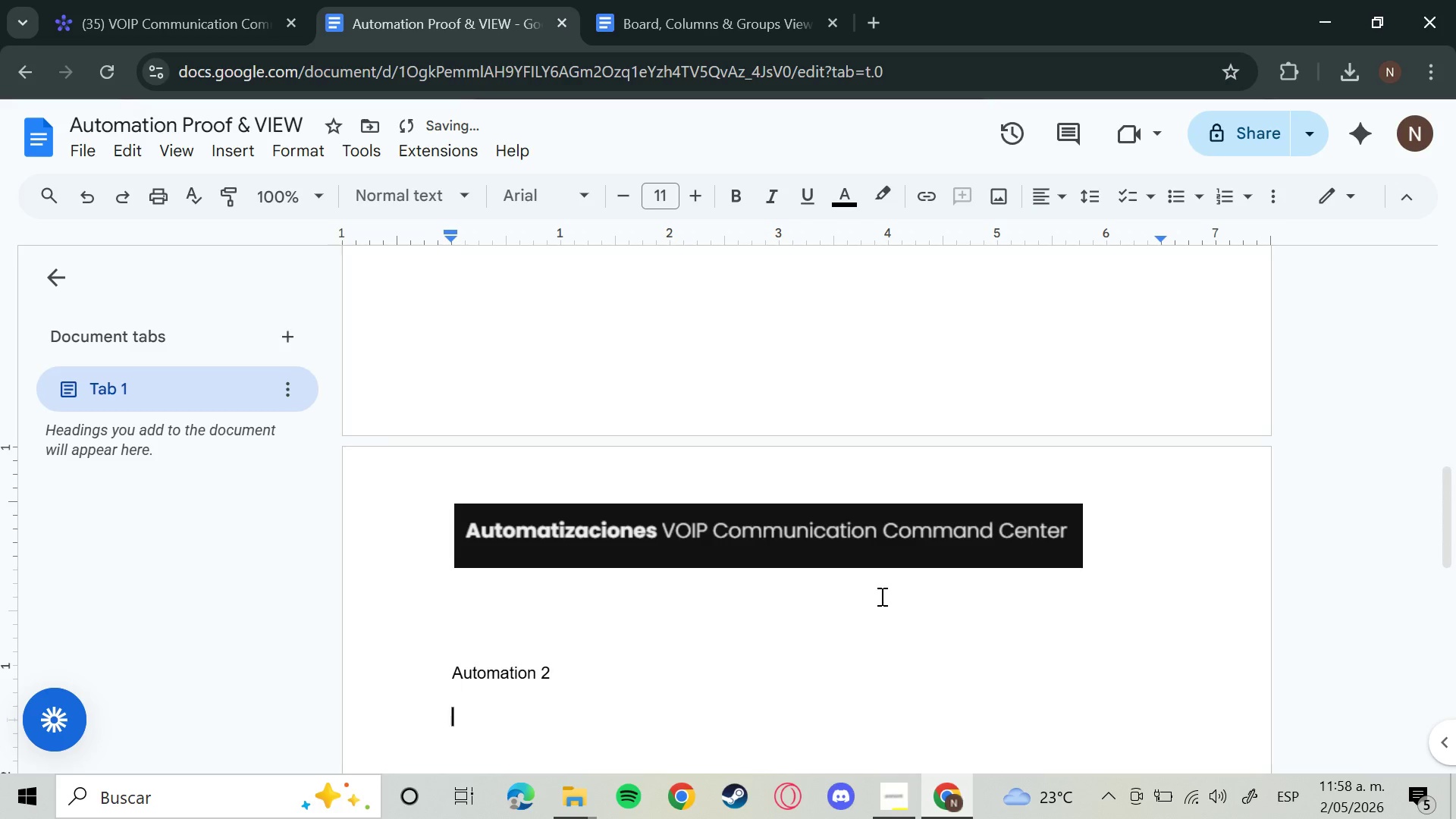 
key(Enter)
 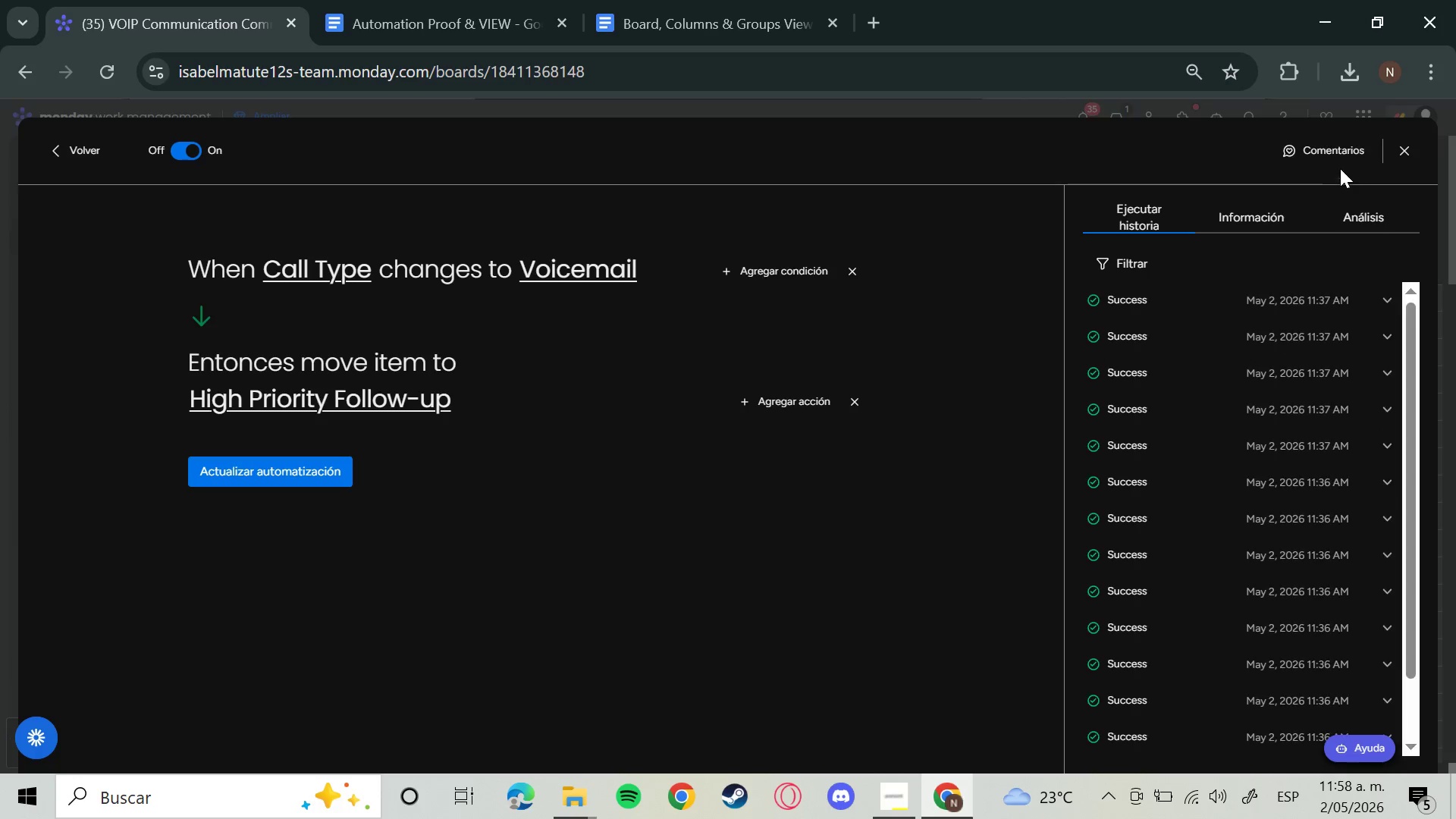 
left_click([1417, 146])
 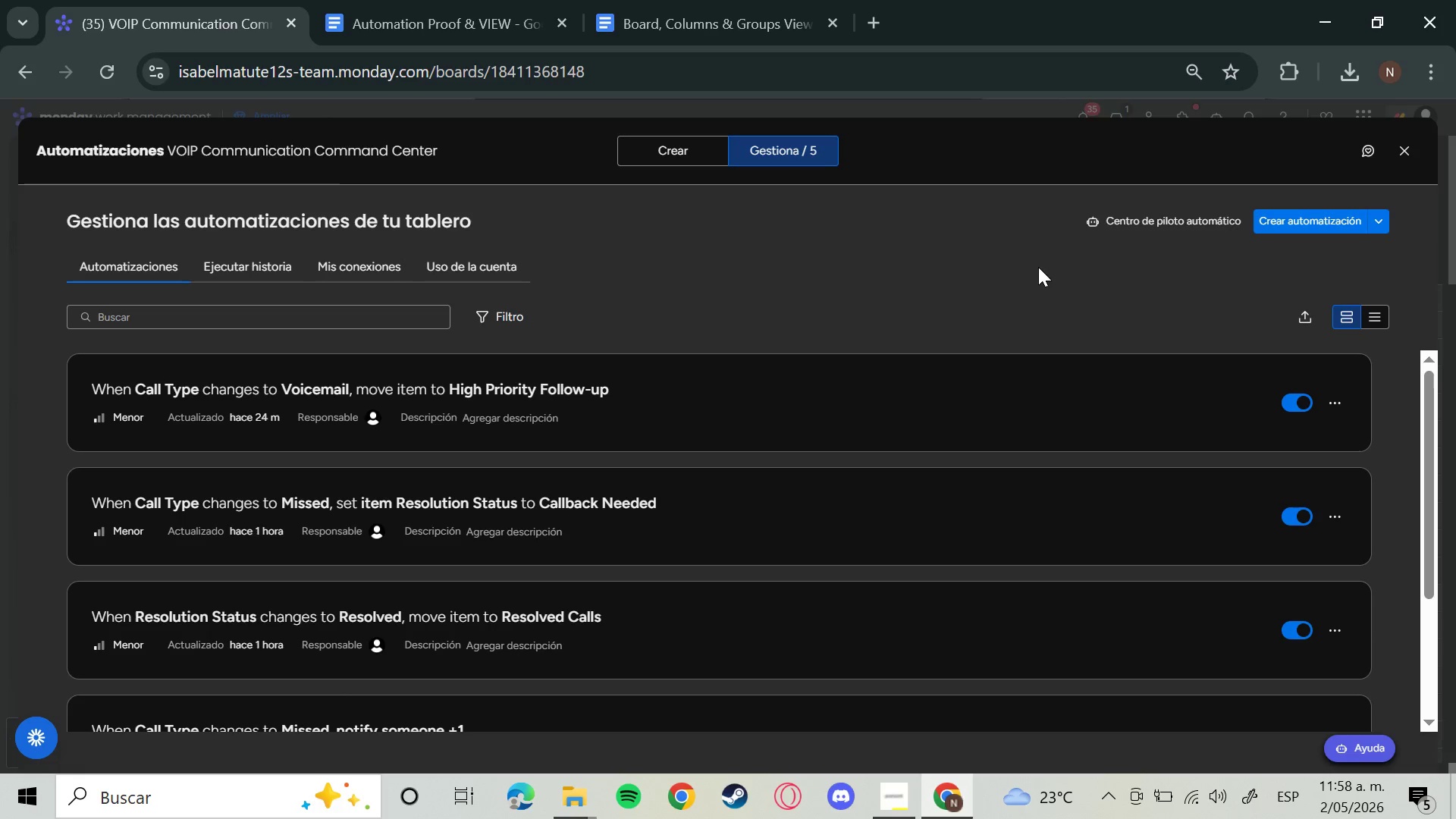 
wait(8.48)
 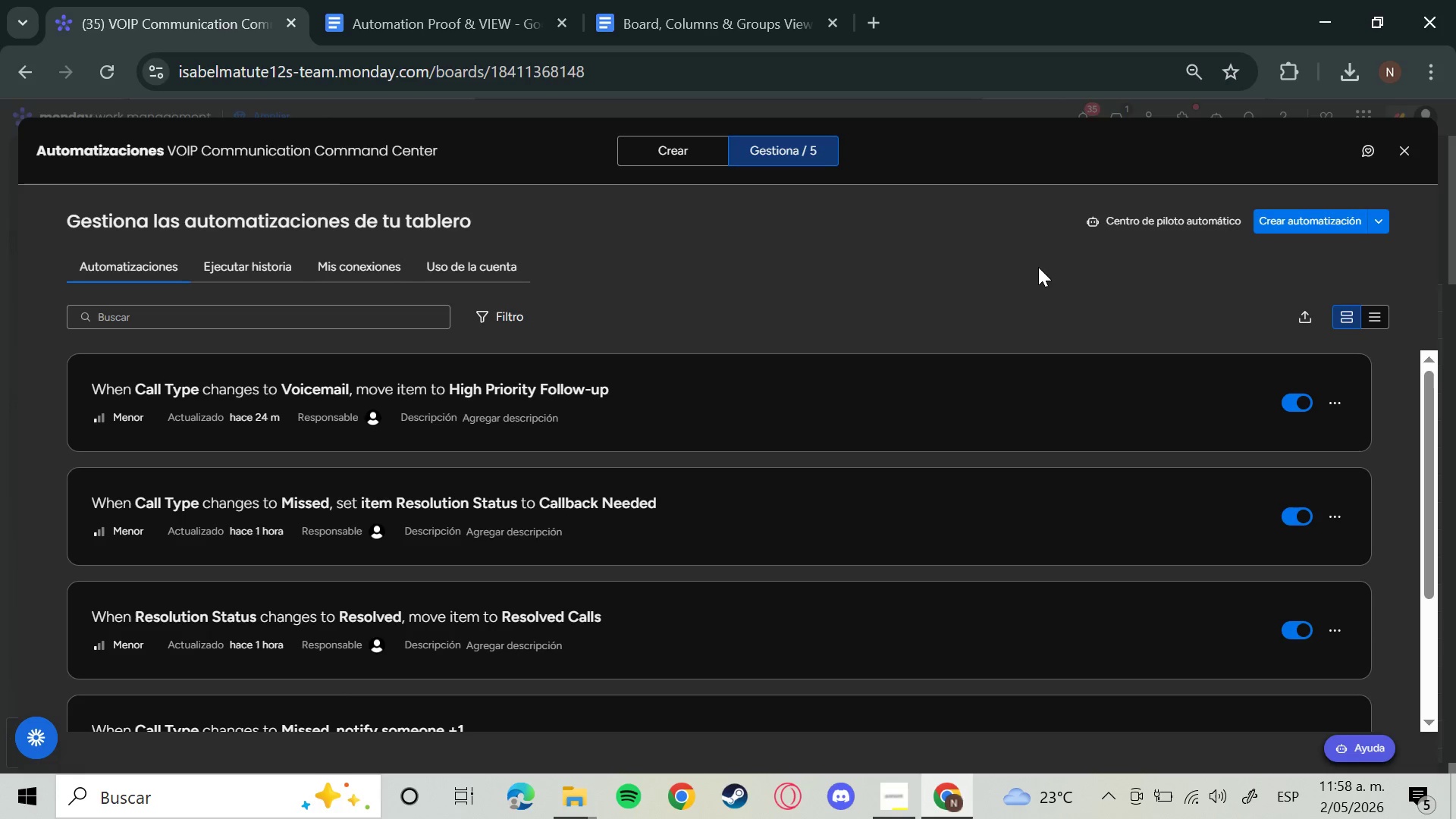 
key(Meta+Shift+S)
 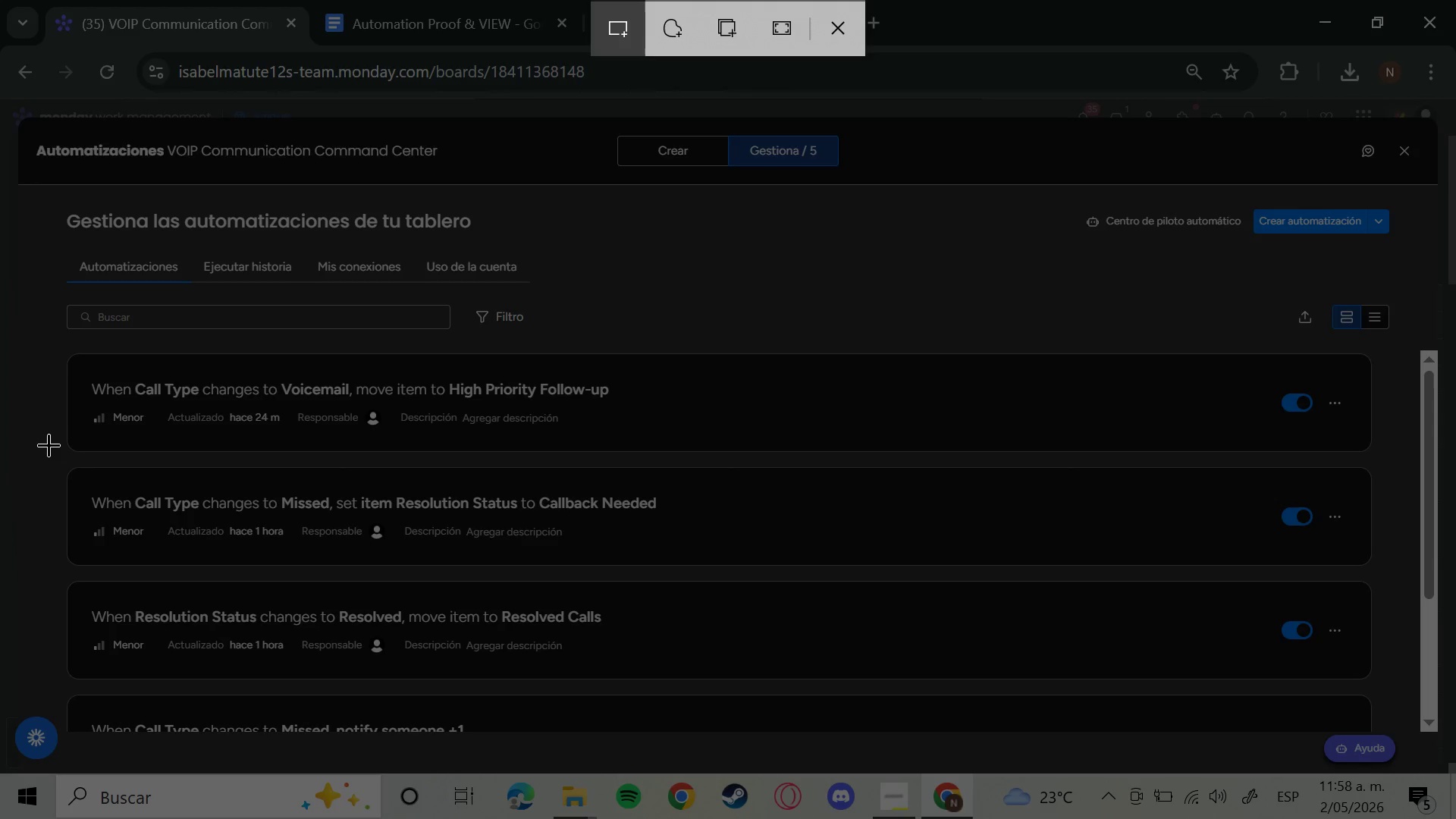 
left_click_drag(start_coordinate=[55, 458], to_coordinate=[1383, 572])
 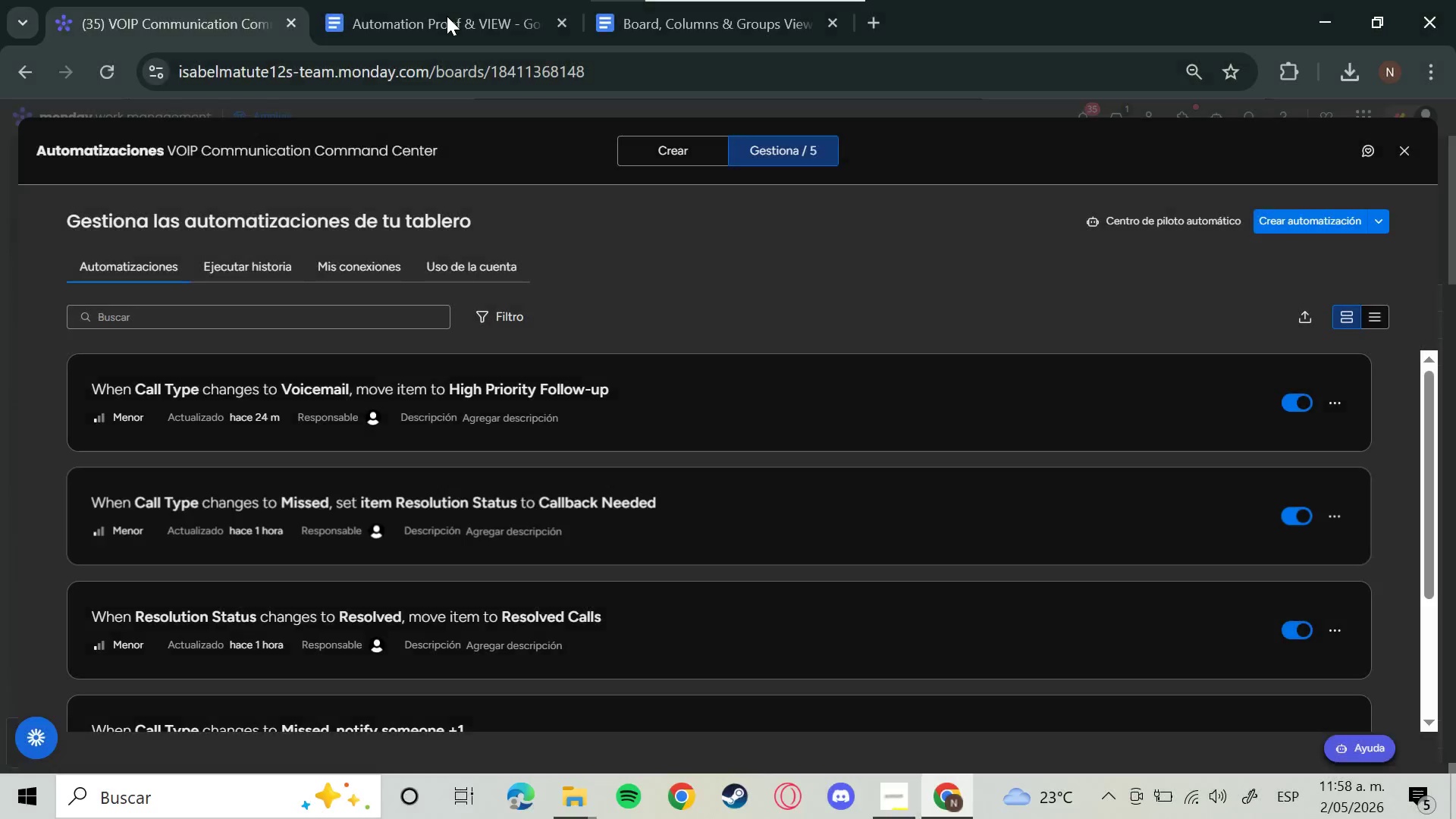 
left_click([447, 16])
 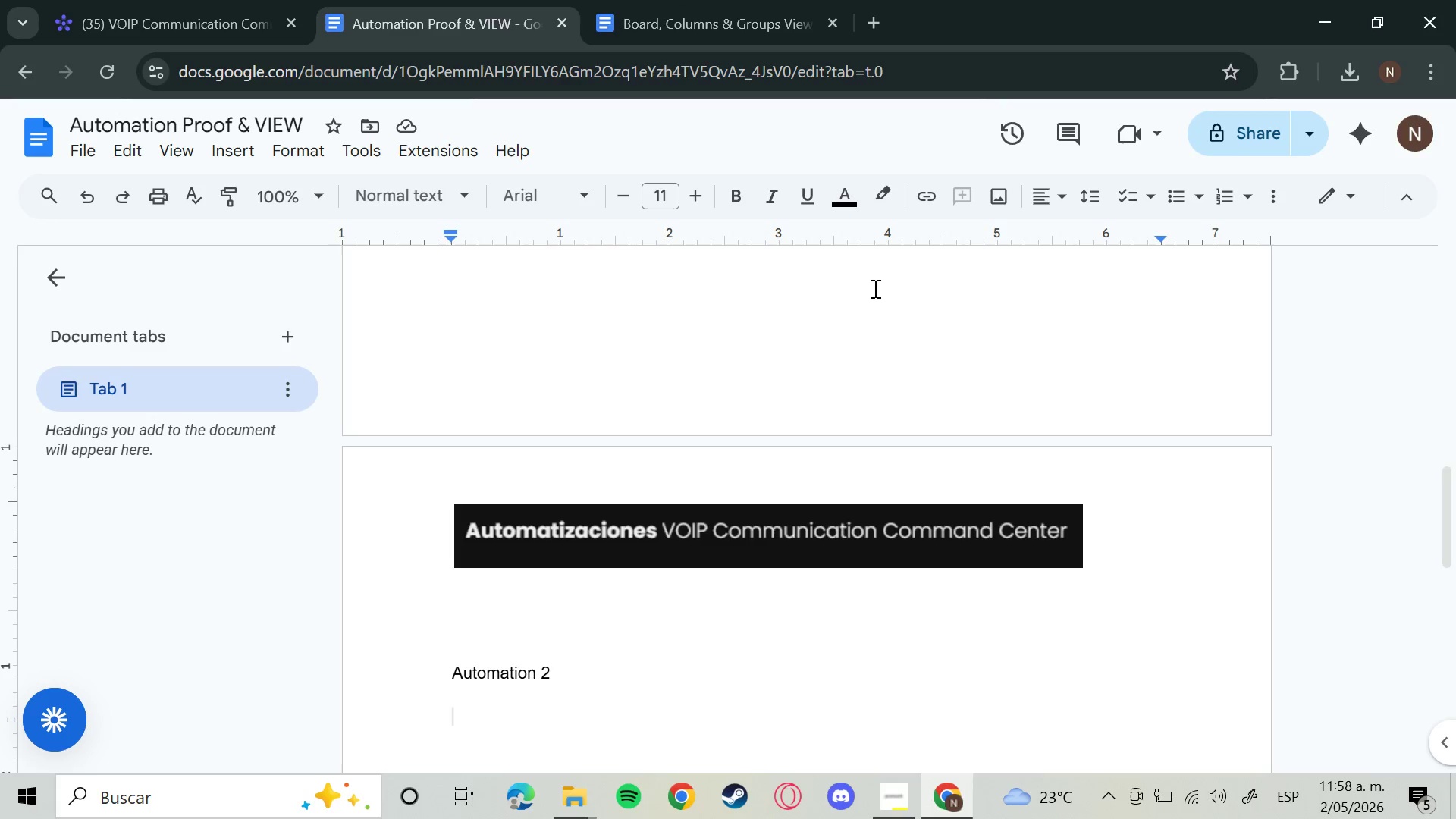 
key(Control+V)
 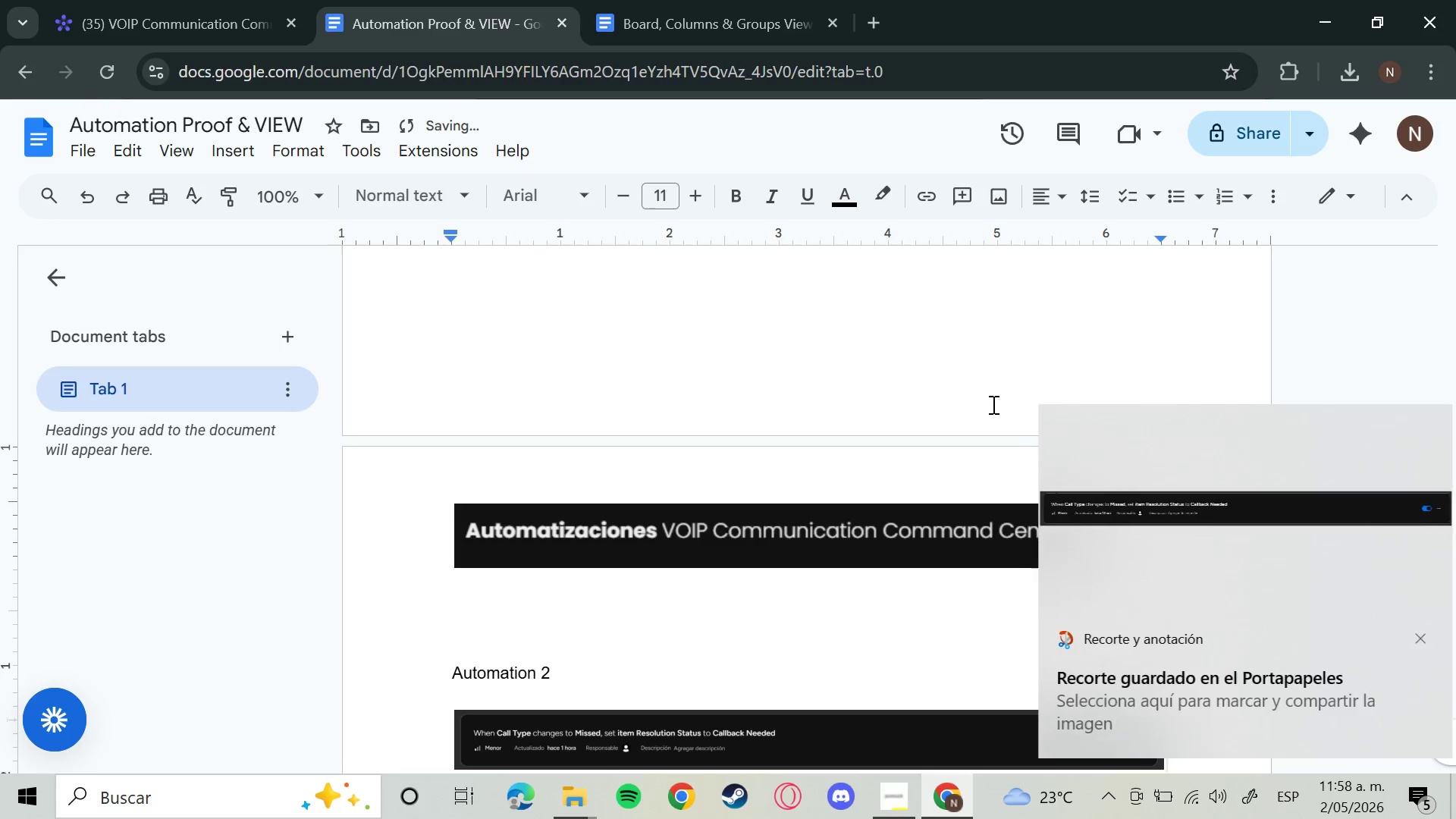 
scroll: coordinate [993, 409], scroll_direction: down, amount: 4.0
 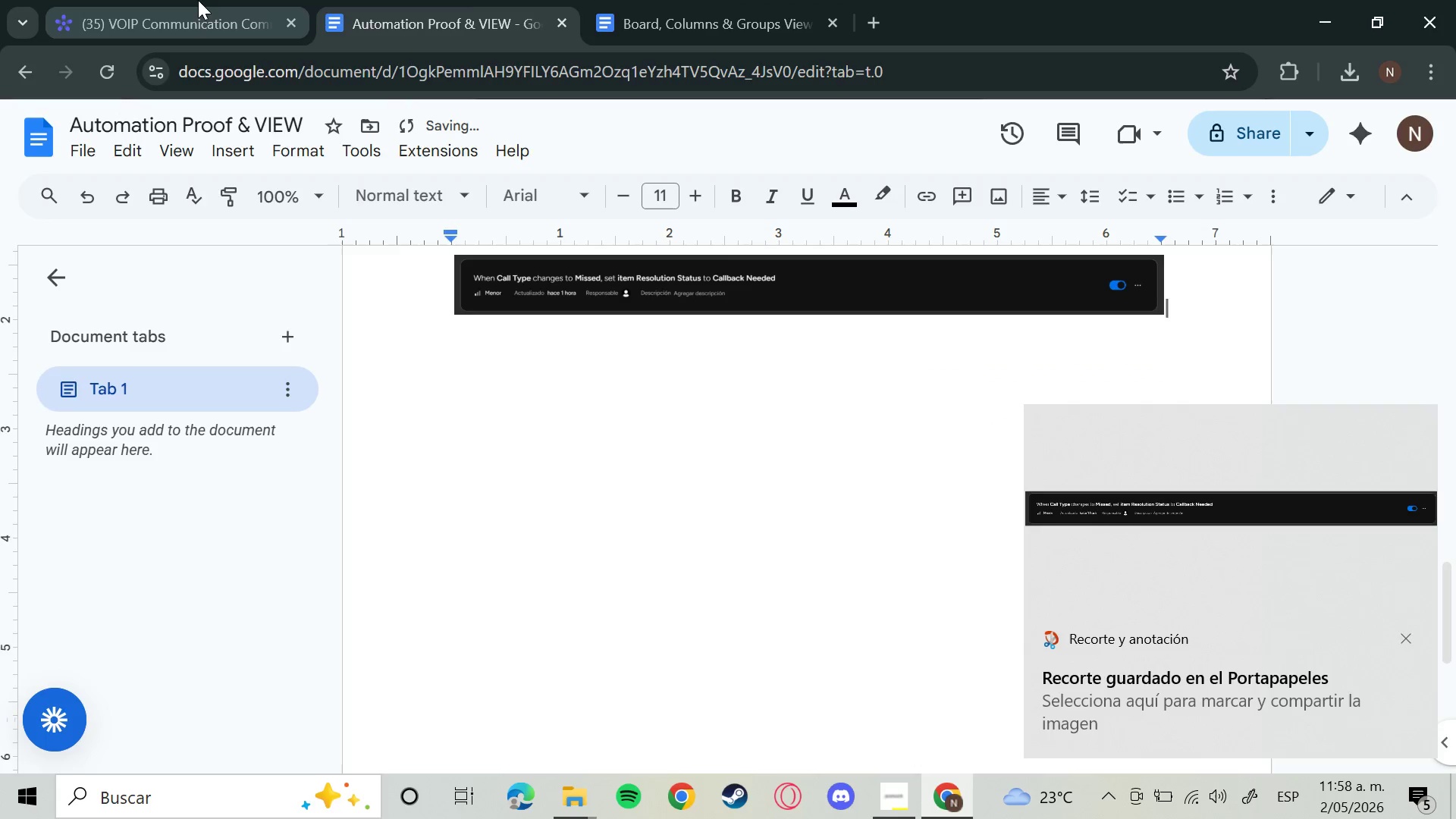 
left_click([196, 0])
 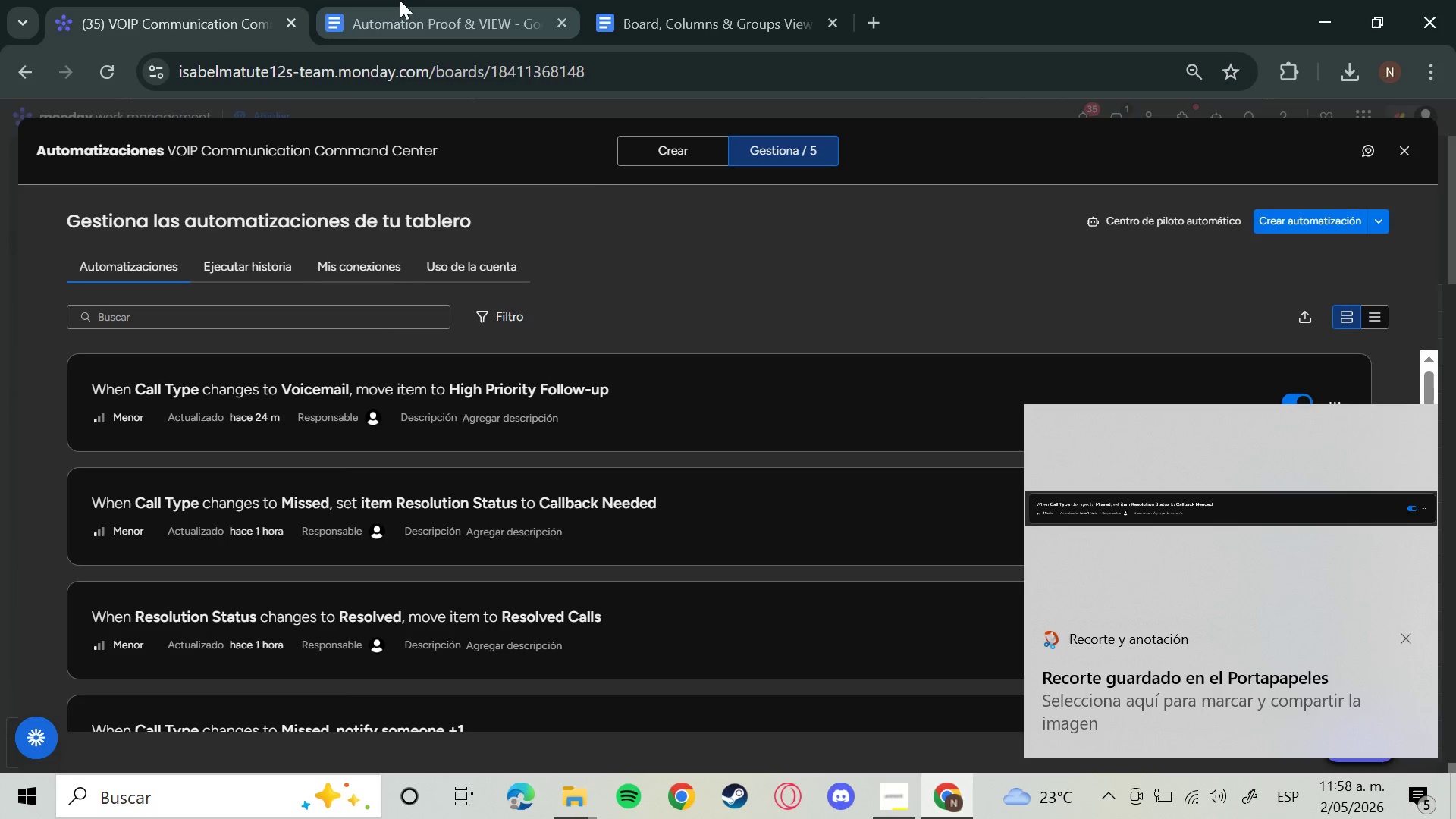 
left_click([400, 0])
 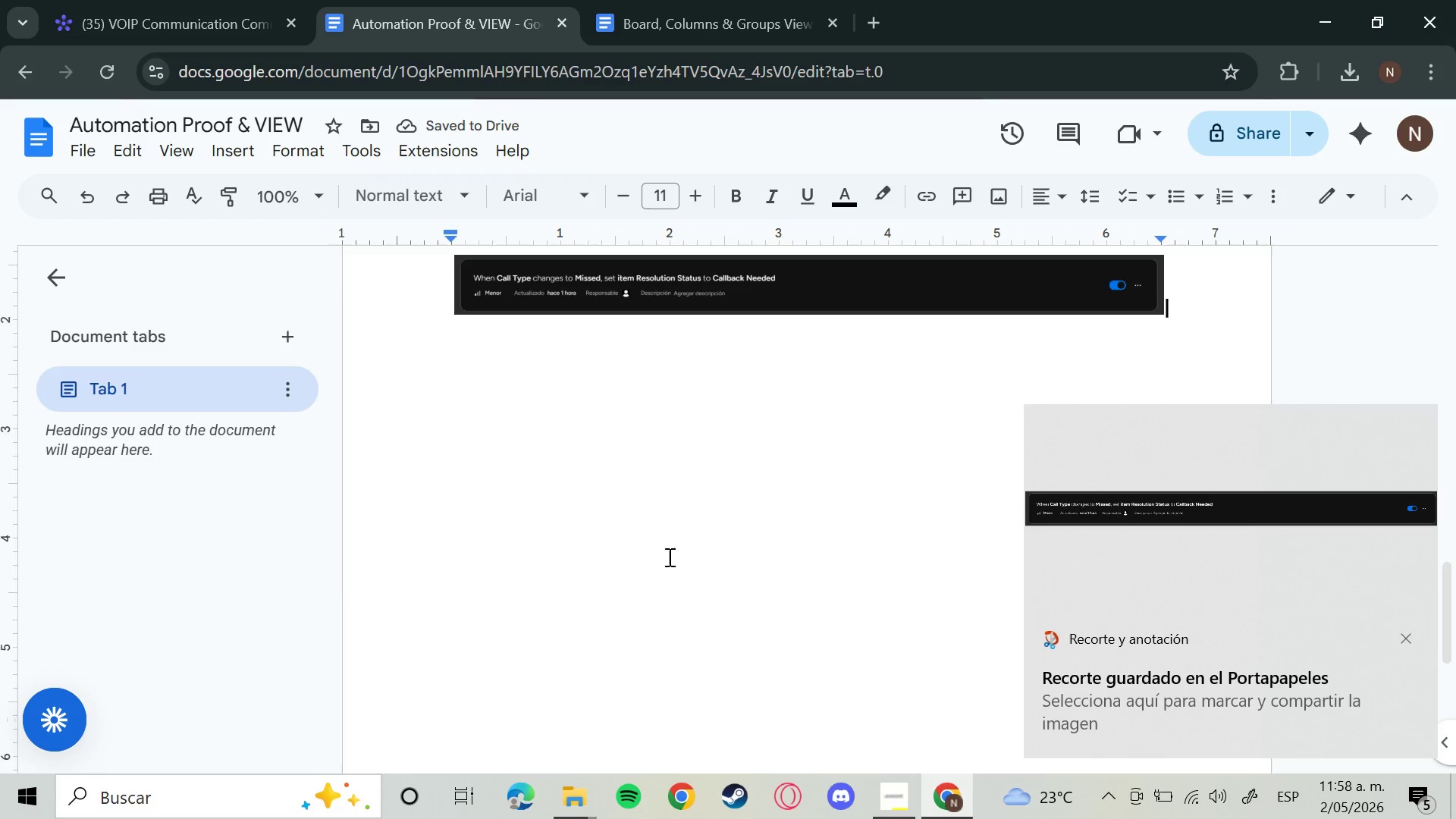 
scroll: coordinate [715, 640], scroll_direction: up, amount: 12.0
 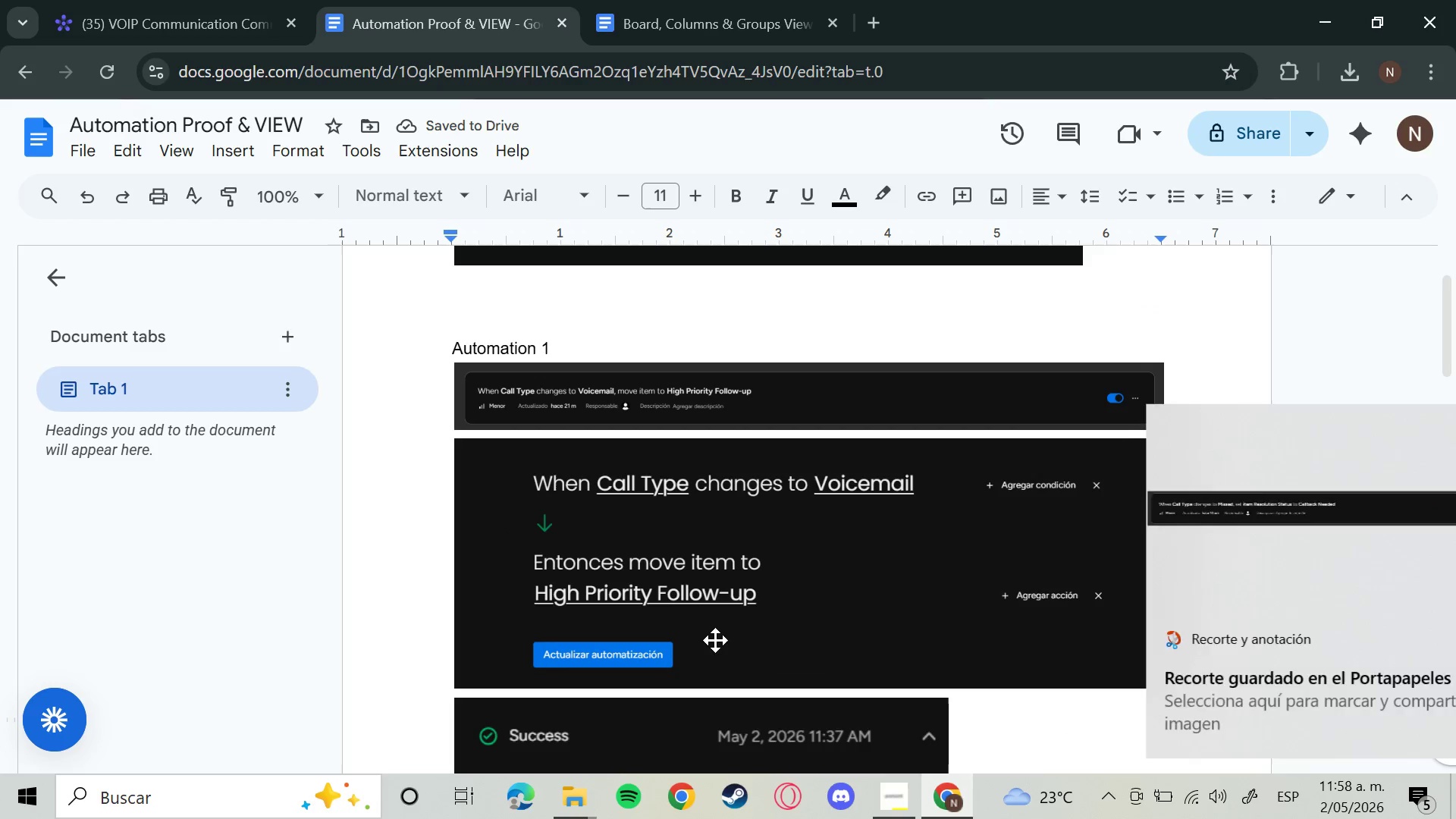 
scroll: coordinate [715, 639], scroll_direction: down, amount: 11.0
 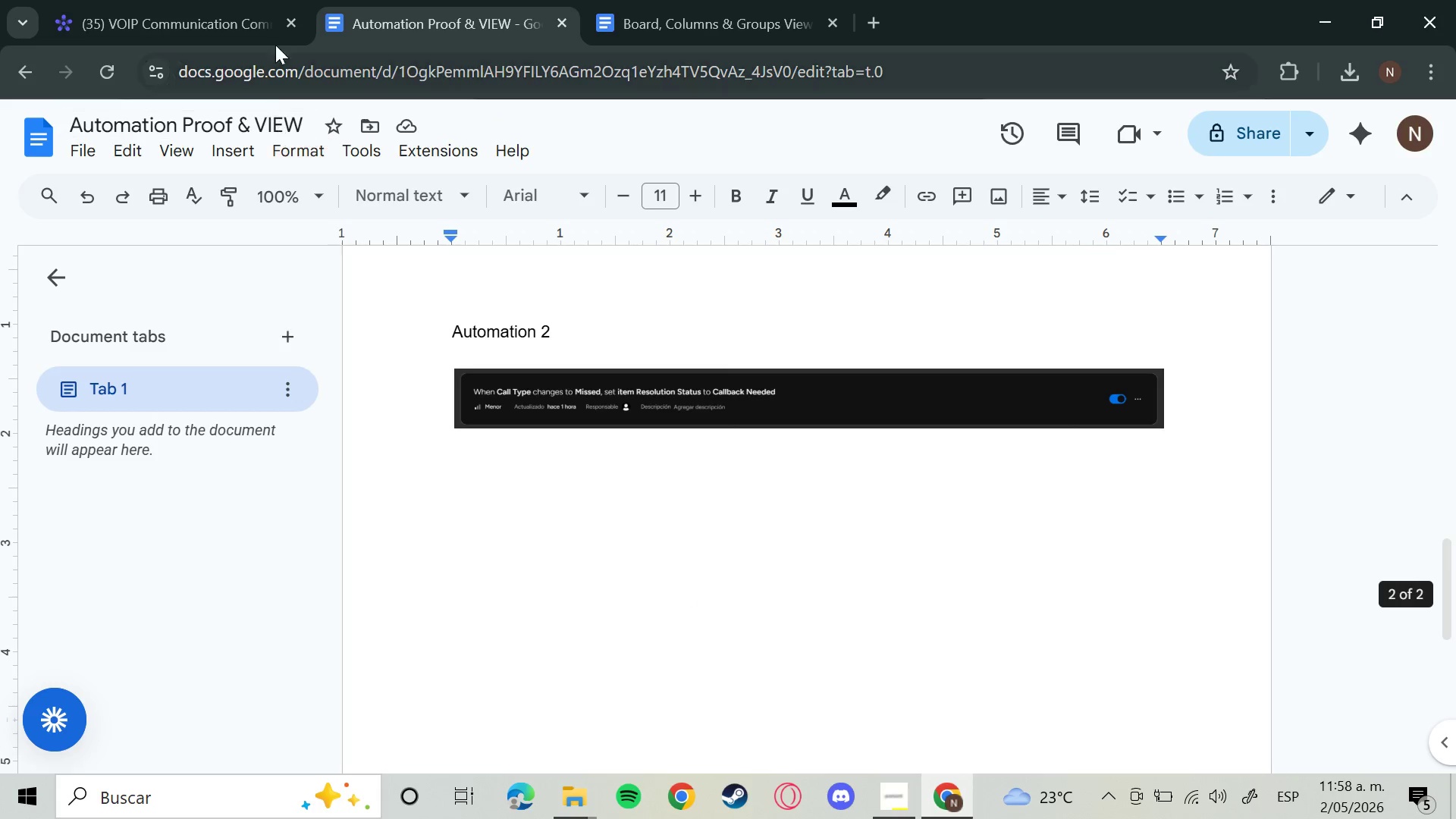 
left_click([246, 13])
 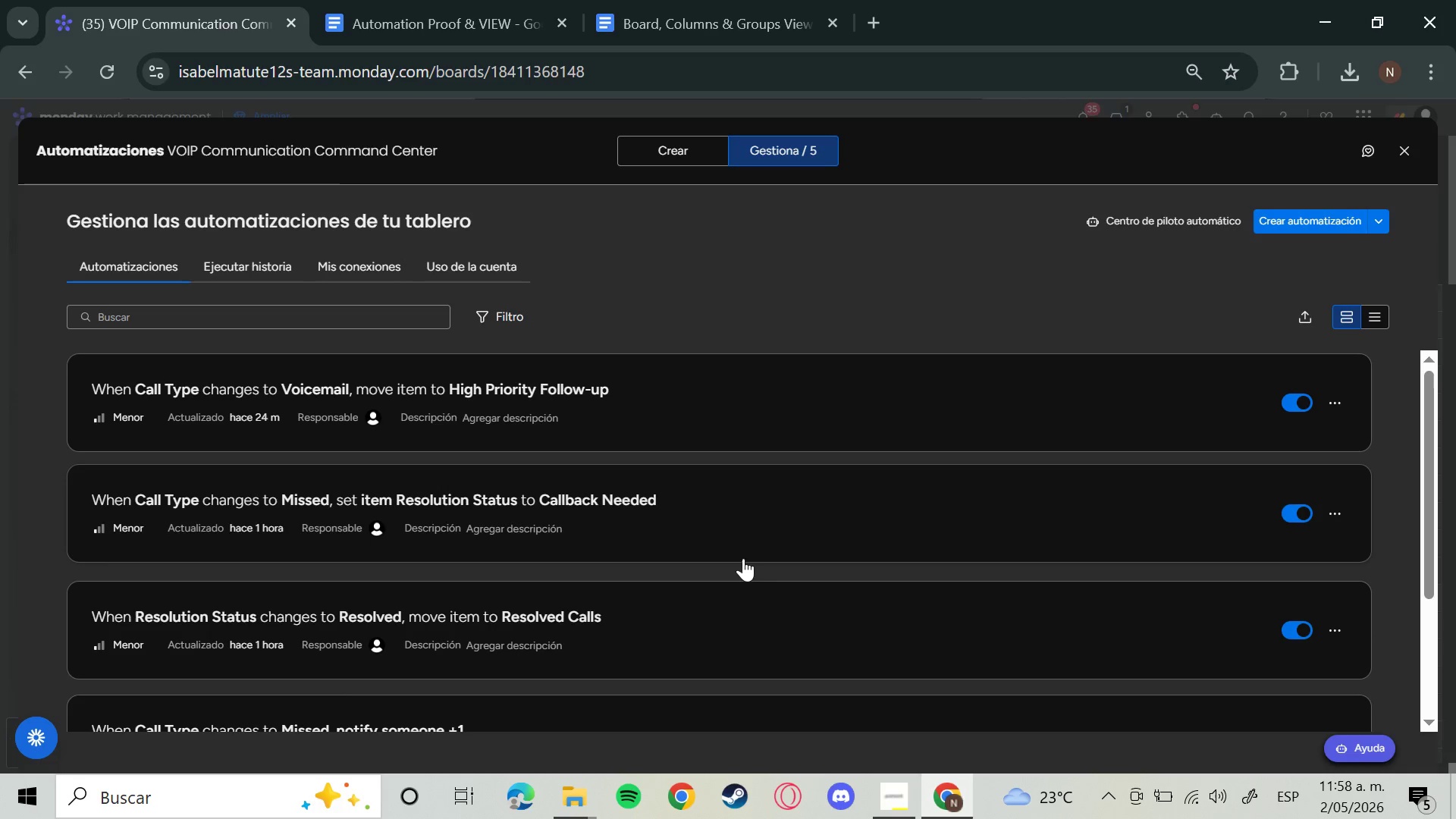 
scroll: coordinate [783, 557], scroll_direction: down, amount: 2.0
 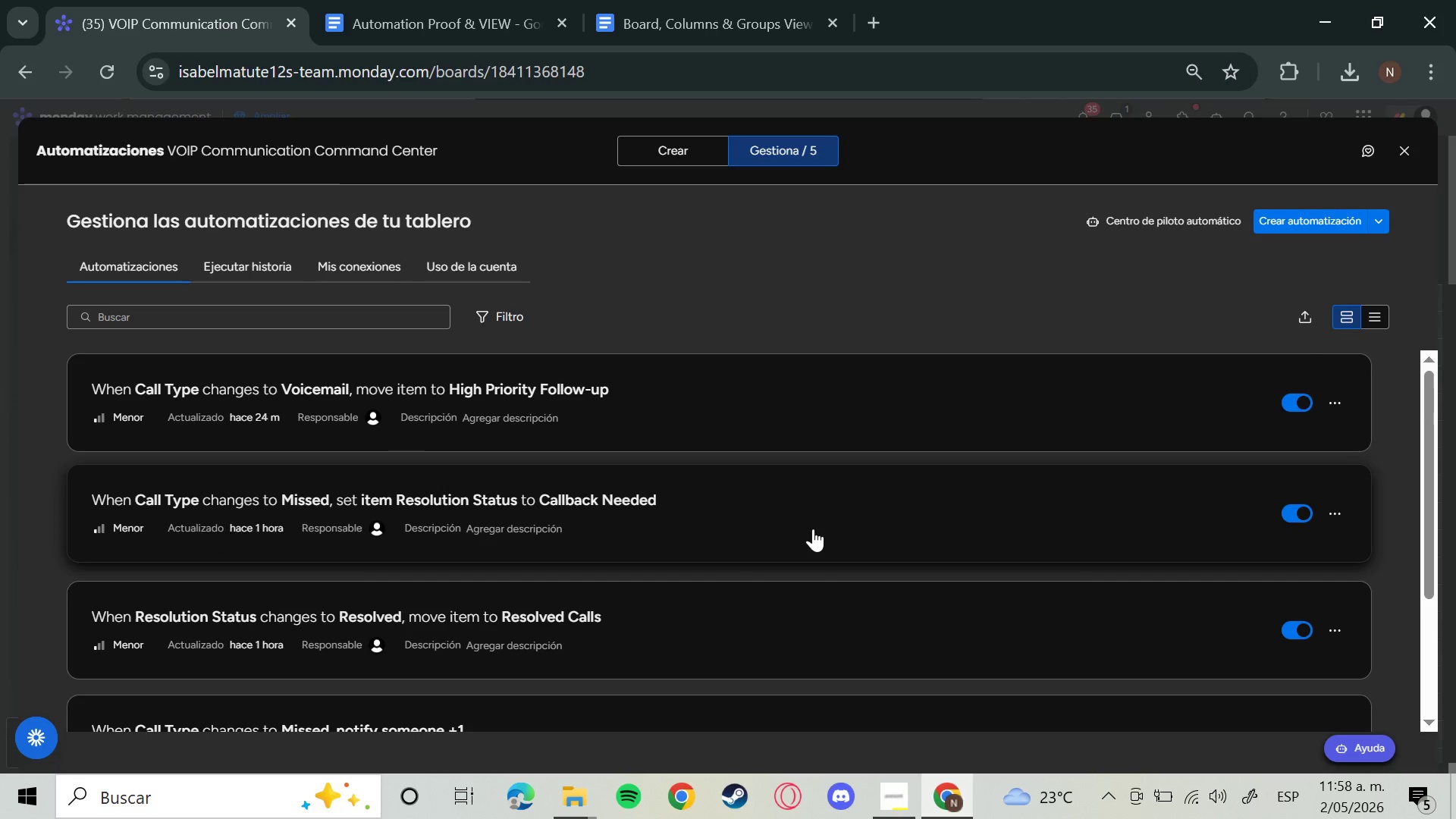 
left_click([813, 529])
 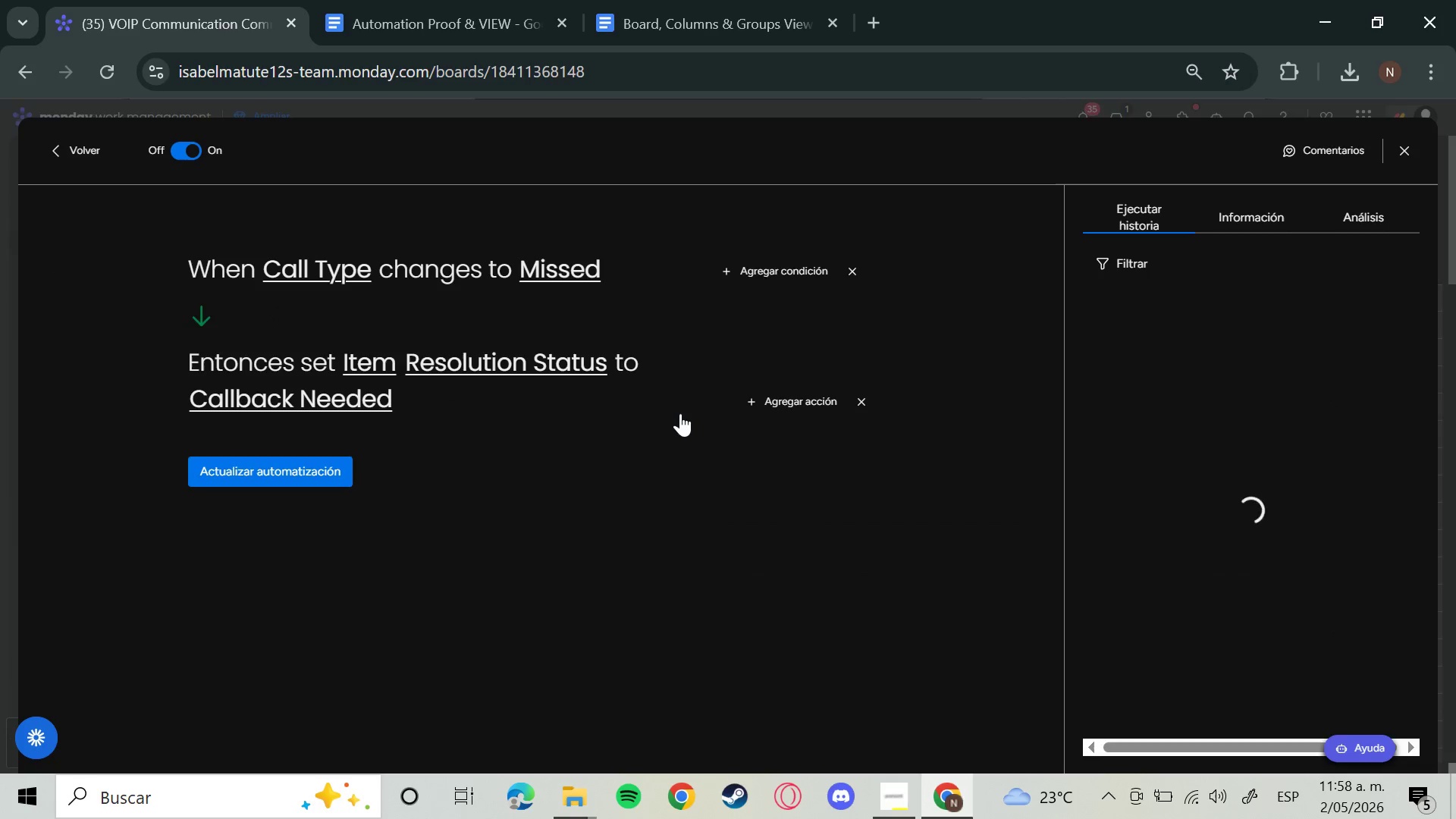 
key(Meta+Shift+S)
 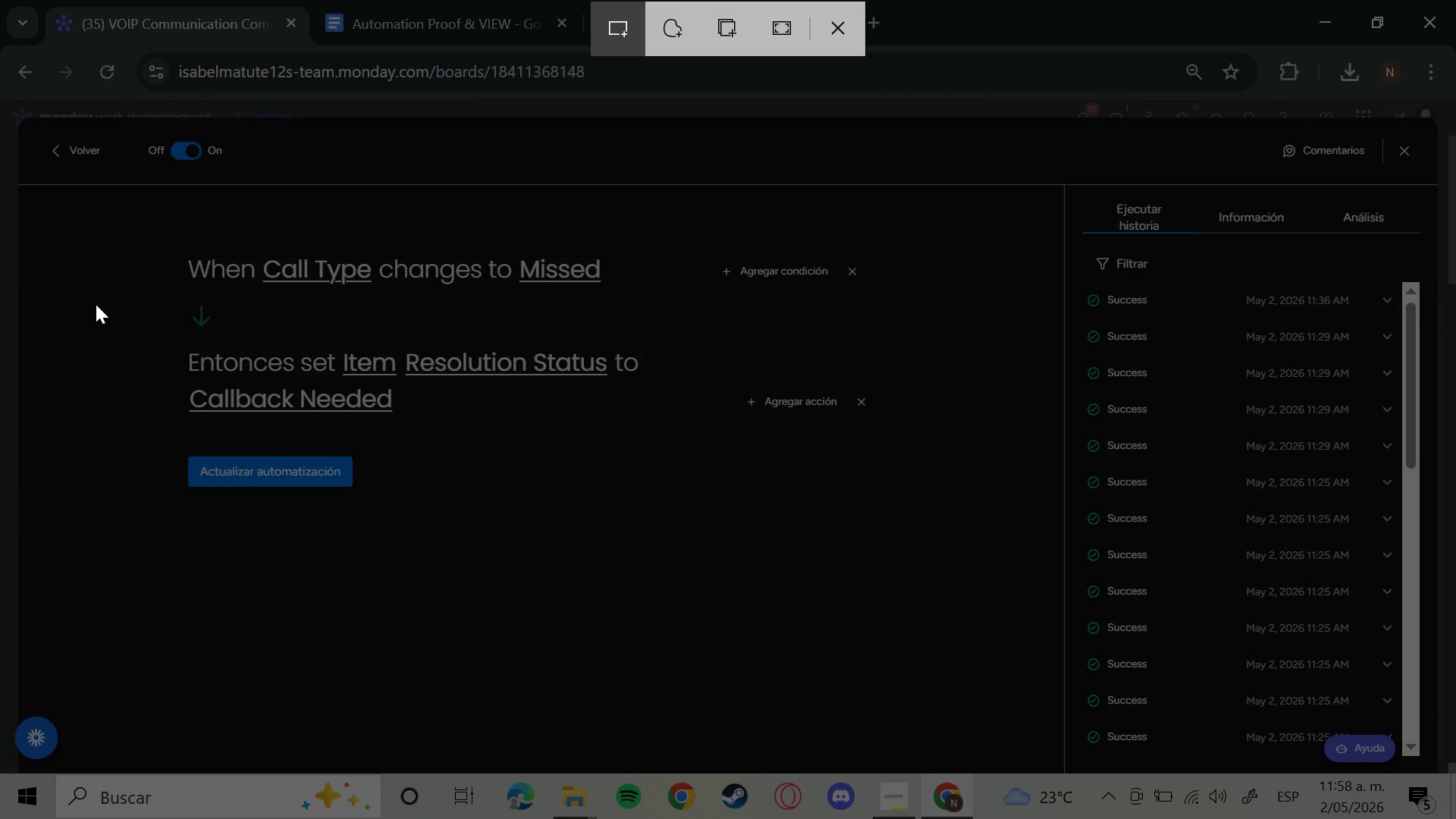 
wait(7.25)
 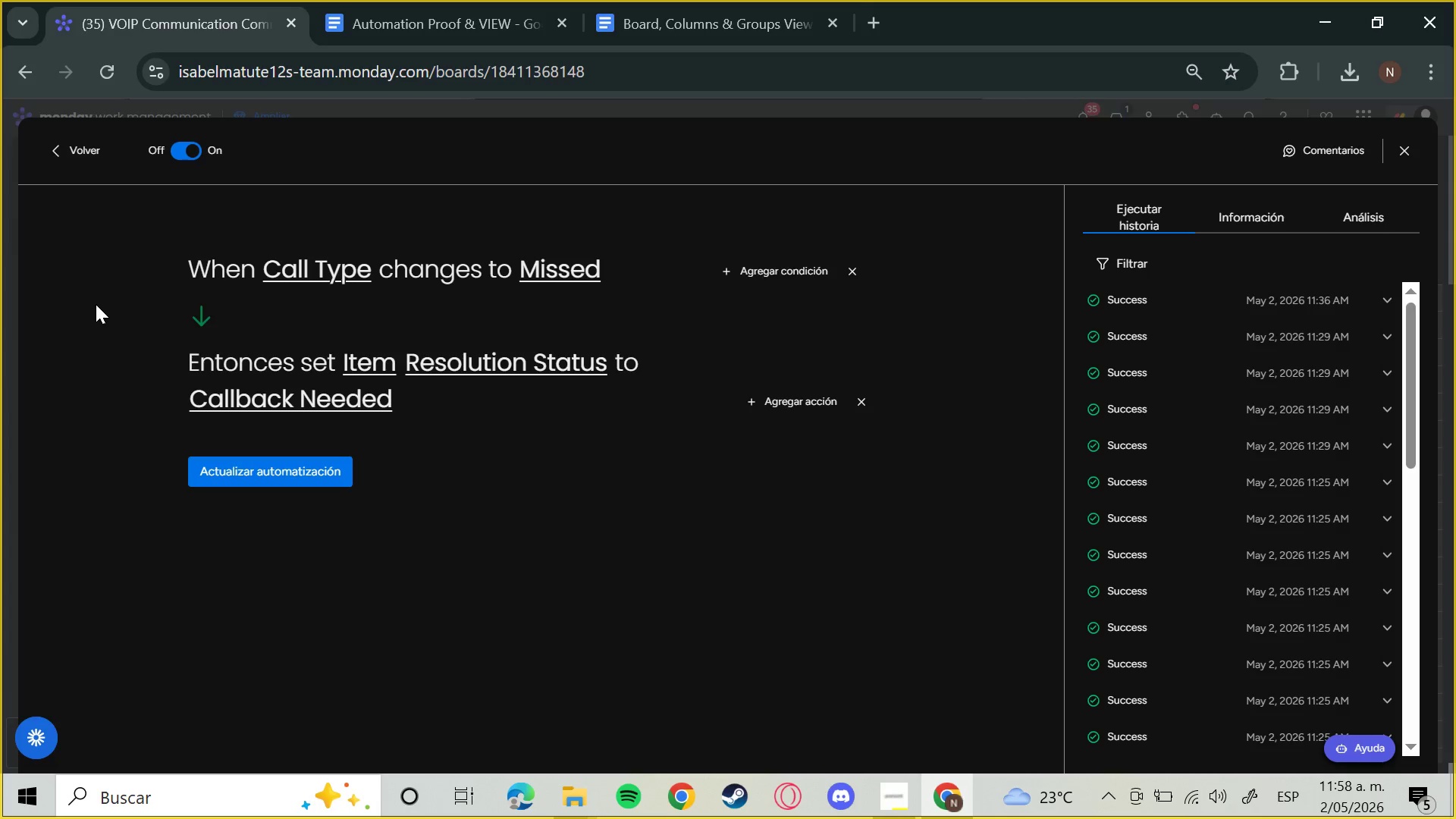 
left_click_drag(start_coordinate=[131, 196], to_coordinate=[908, 512])
 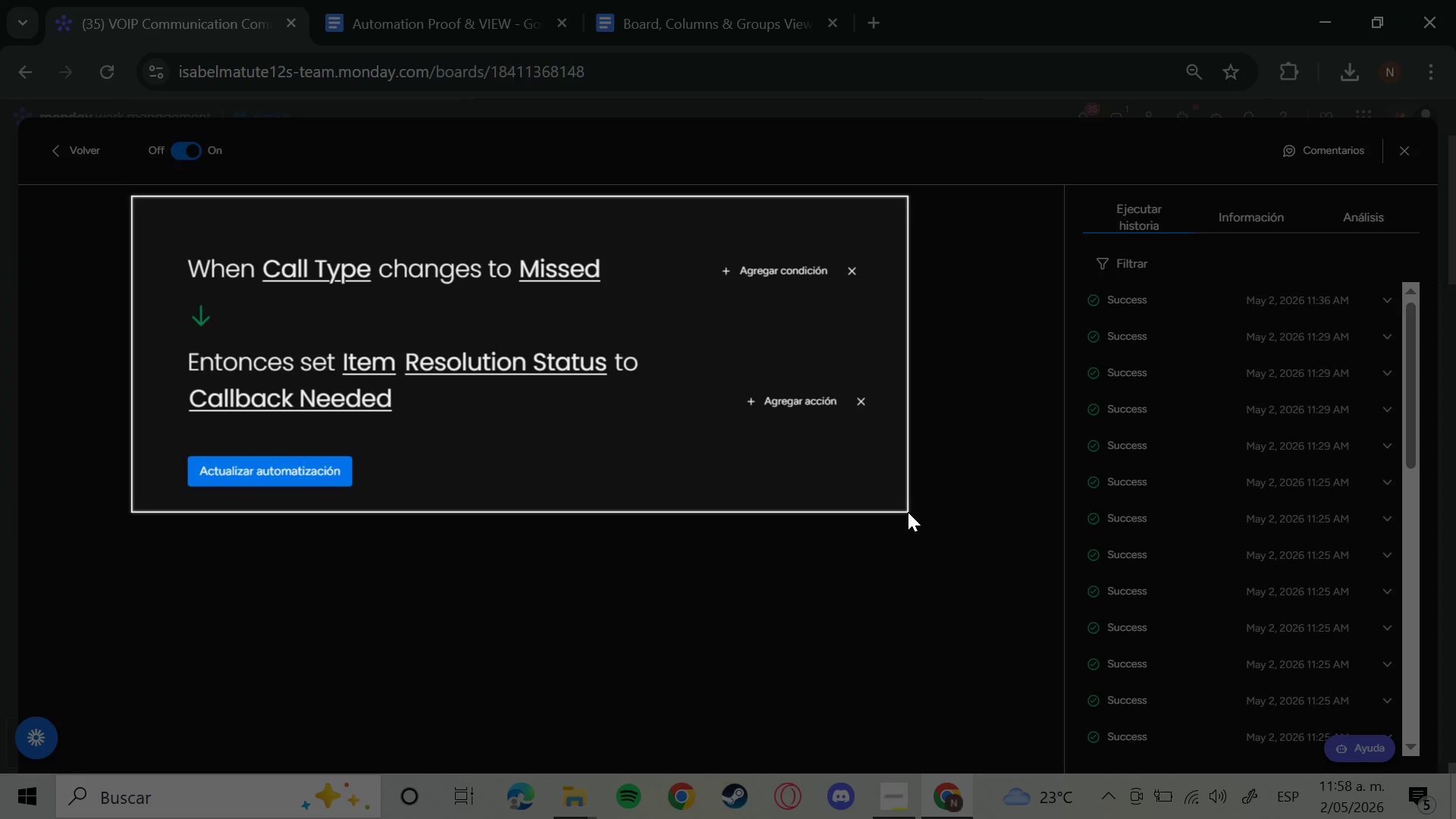 
left_click([485, 0])
 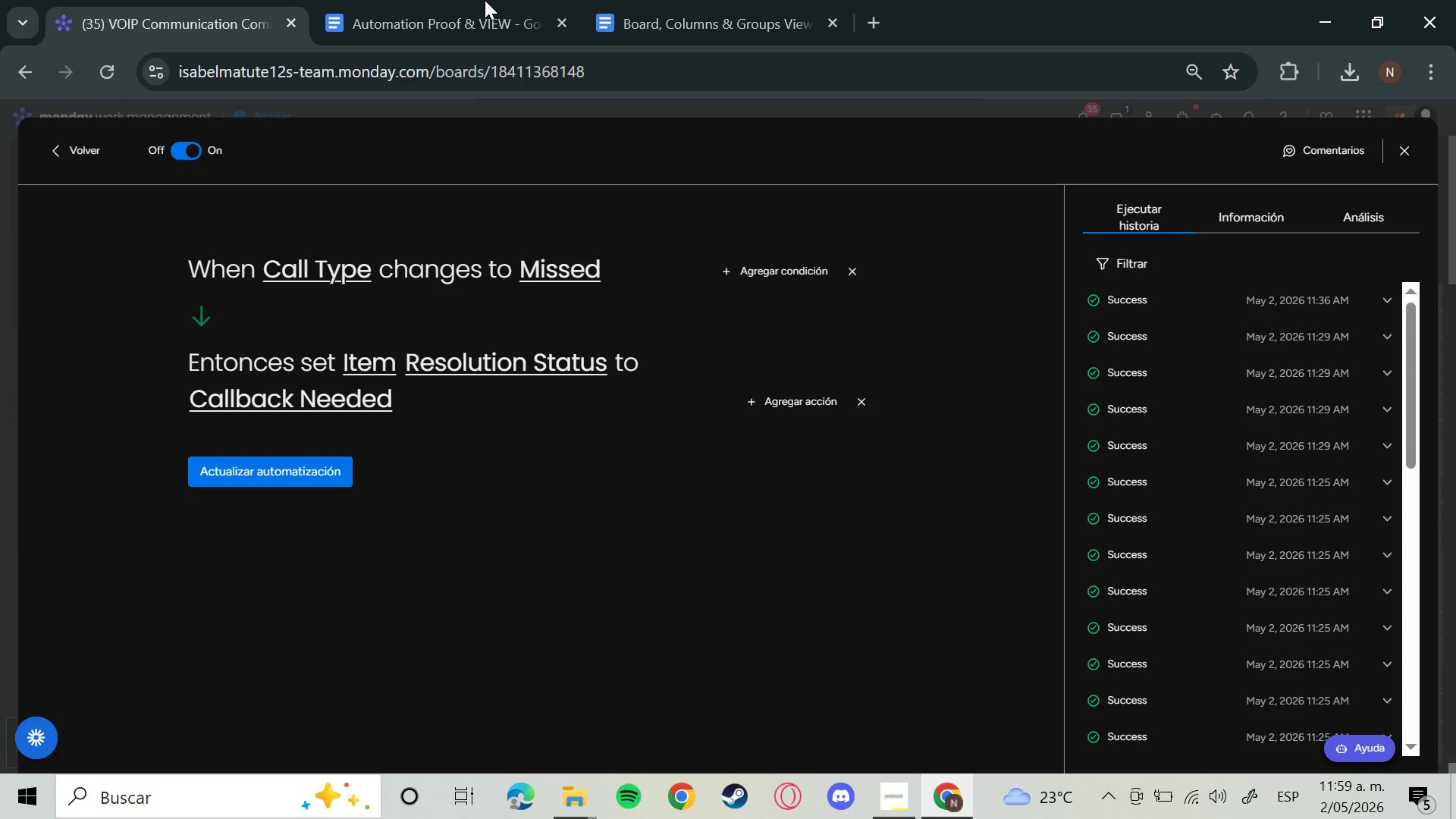 
left_click([485, 0])
 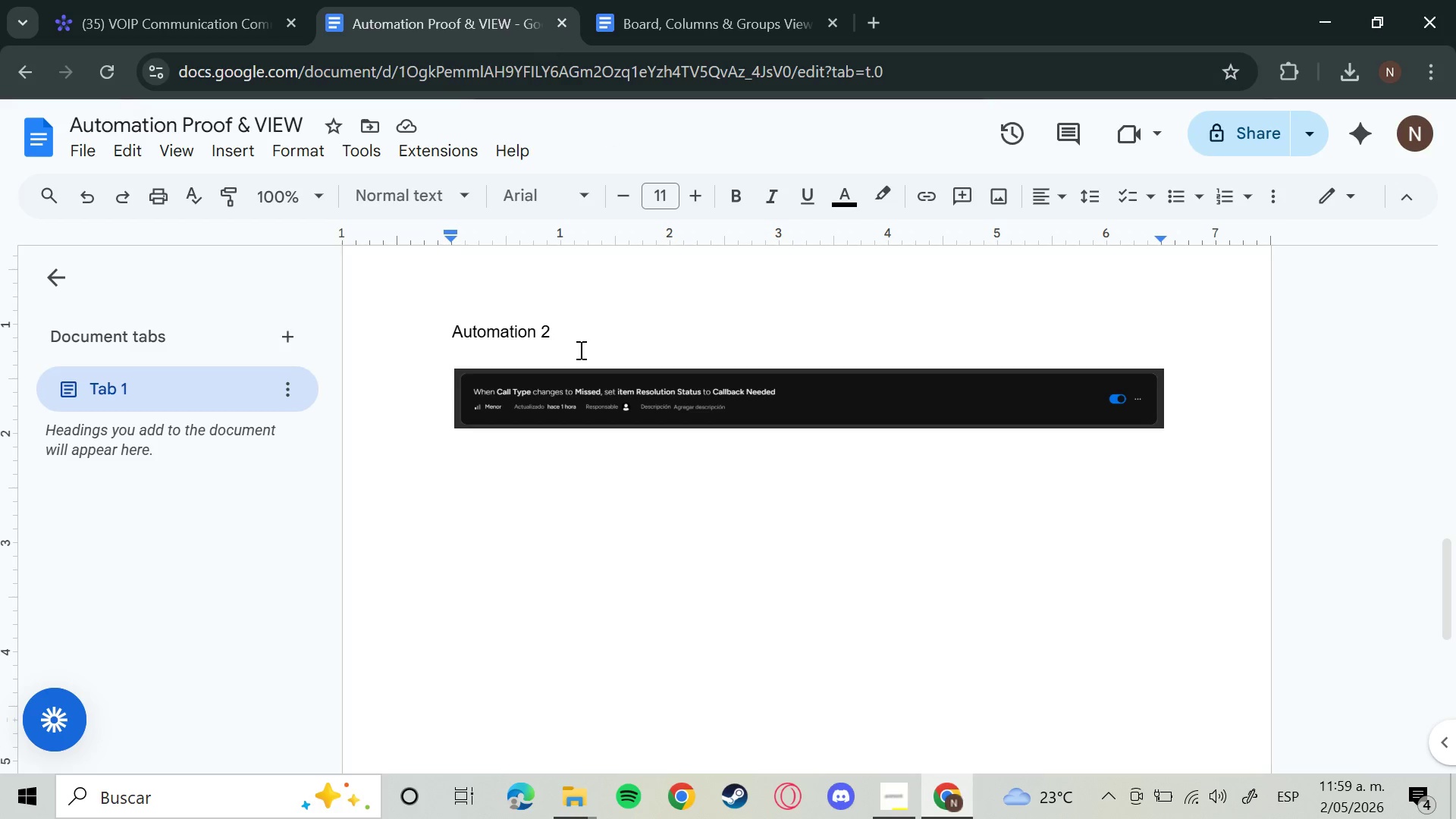 
left_click_drag(start_coordinate=[534, 450], to_coordinate=[531, 453])
 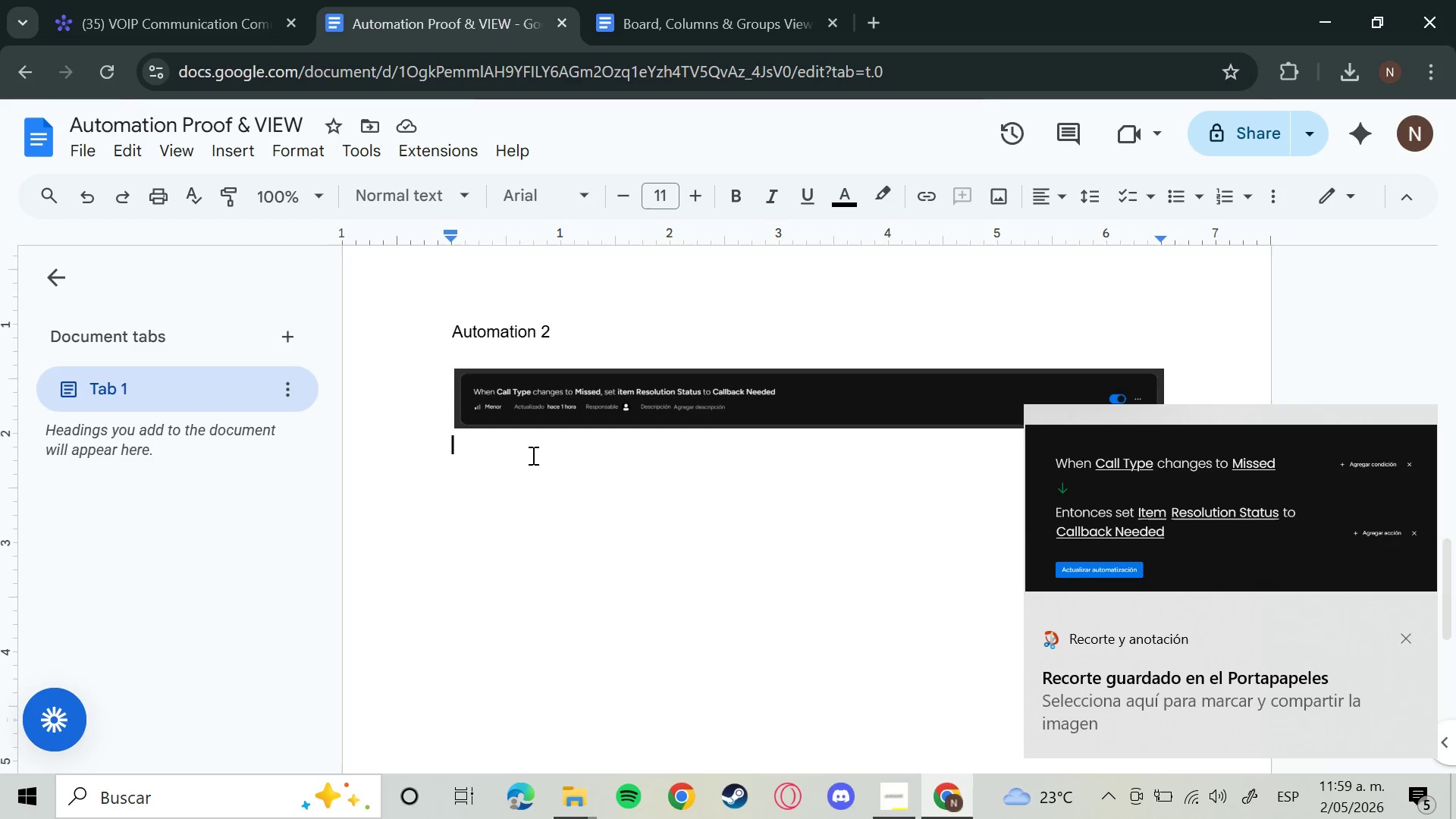 
key(Control+V)
 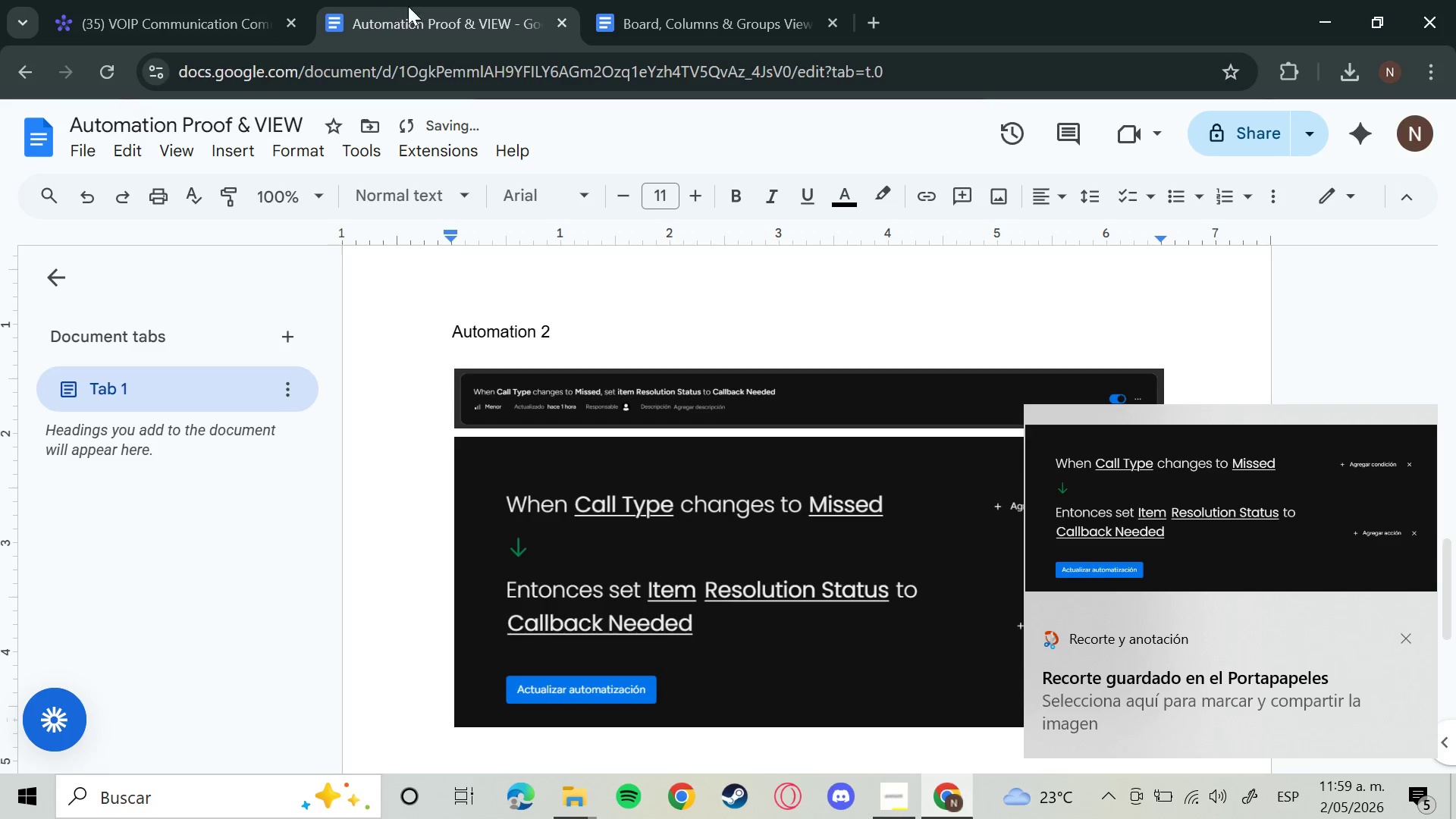 
scroll: coordinate [1450, 602], scroll_direction: down, amount: 5.0
 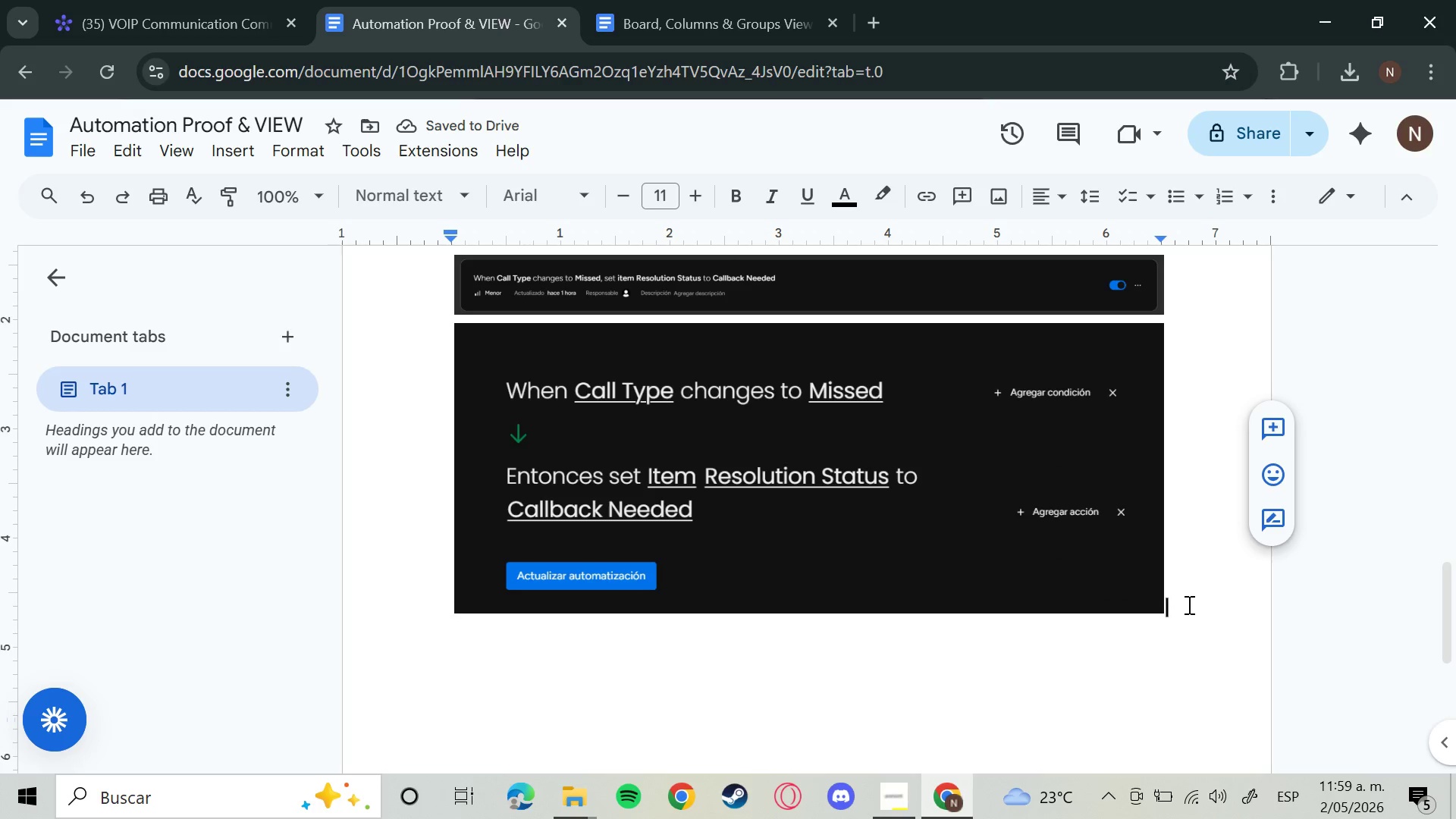 
key(Enter)
 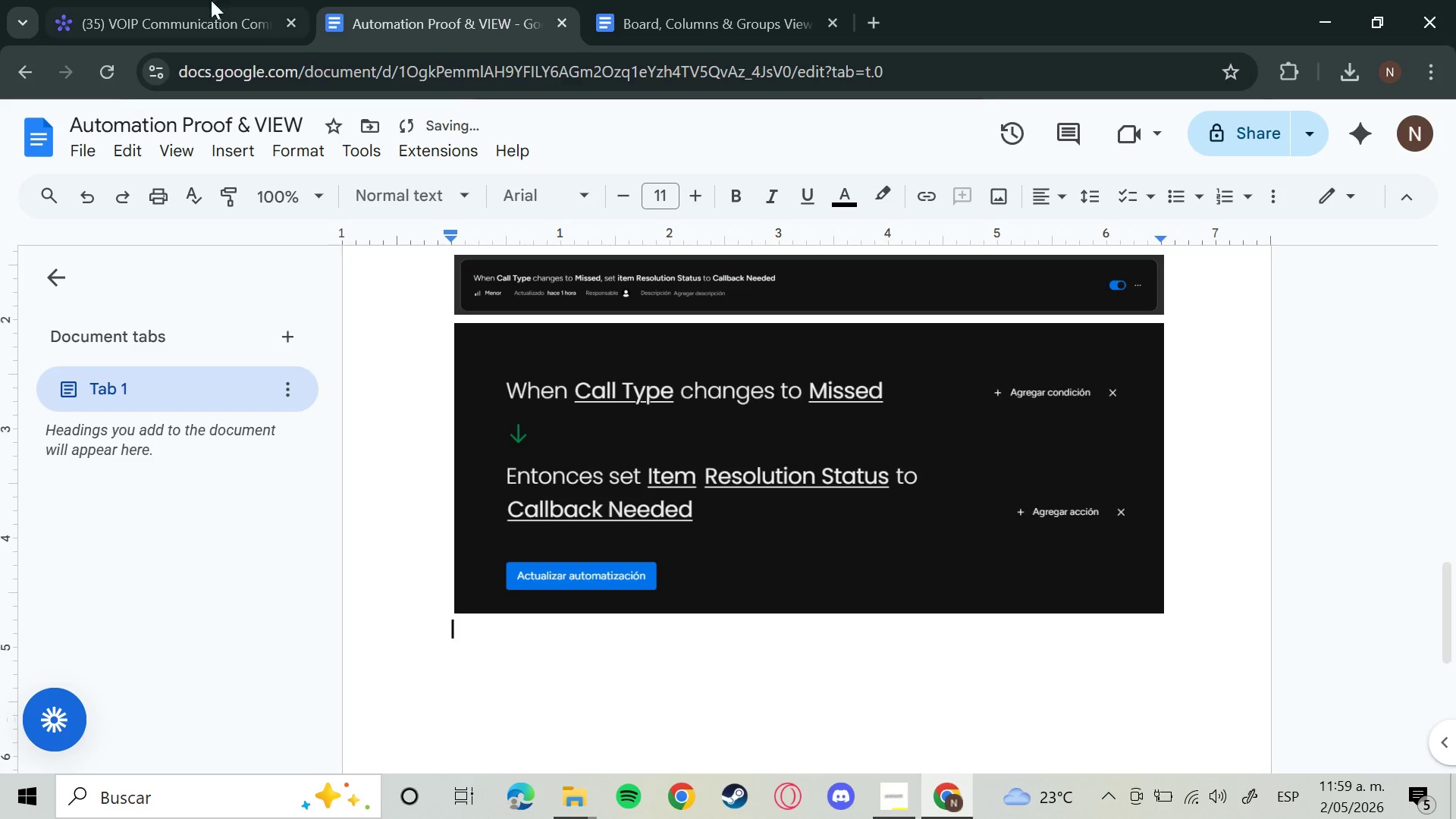 
left_click([191, 11])
 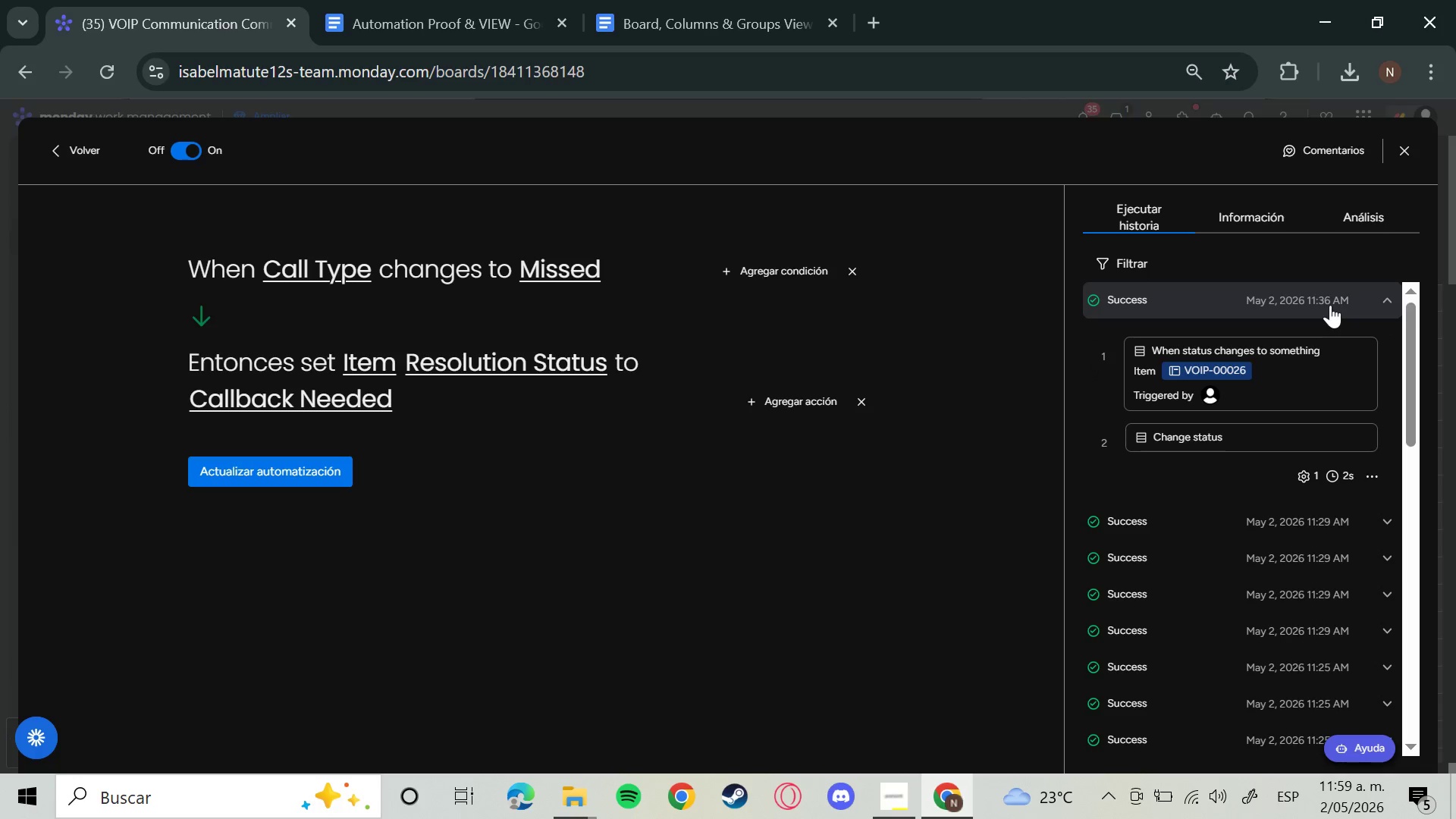 
key(Meta+Shift+S)
 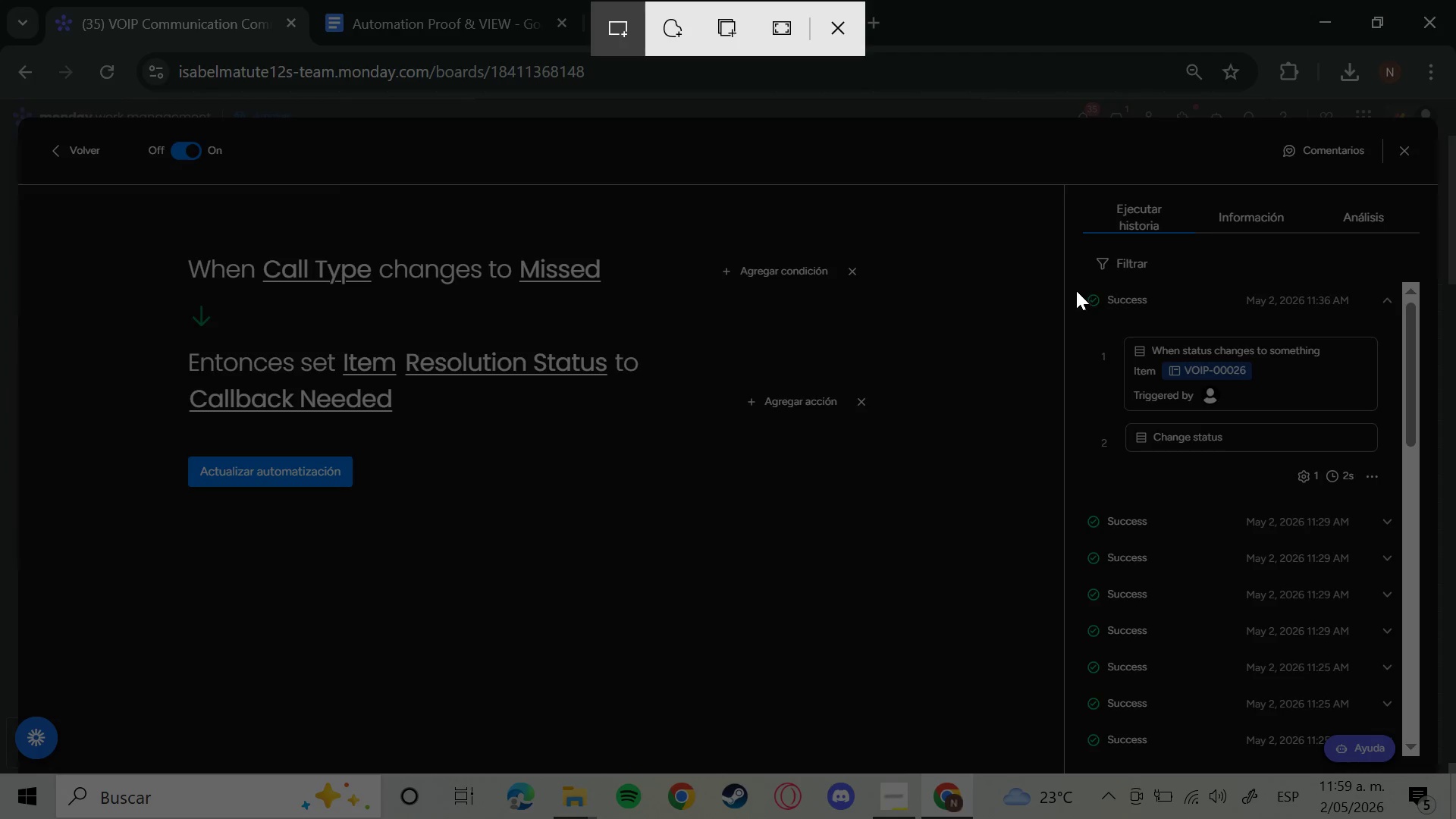 
left_click_drag(start_coordinate=[1067, 270], to_coordinate=[1404, 497])
 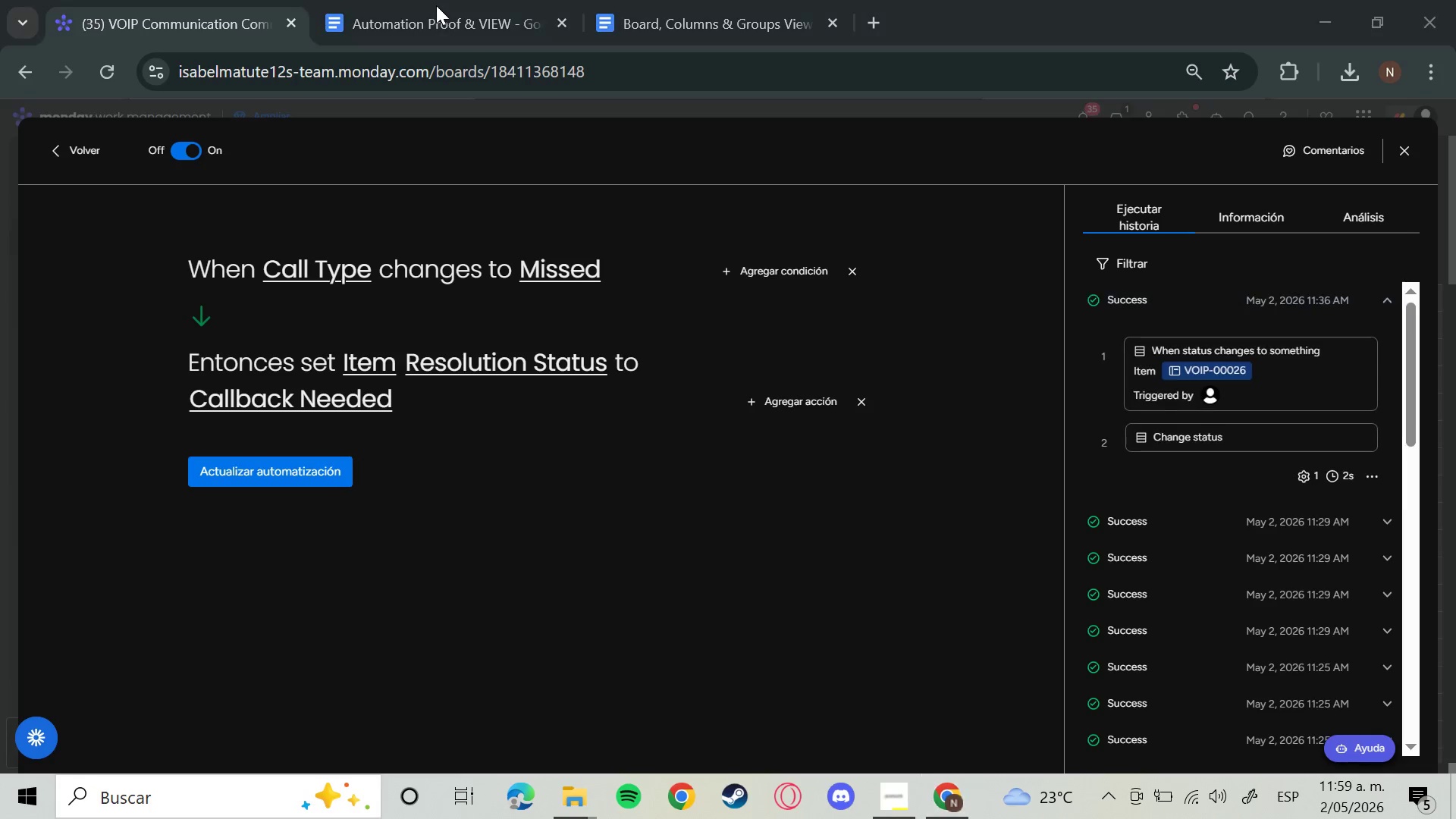 
left_click([441, 29])
 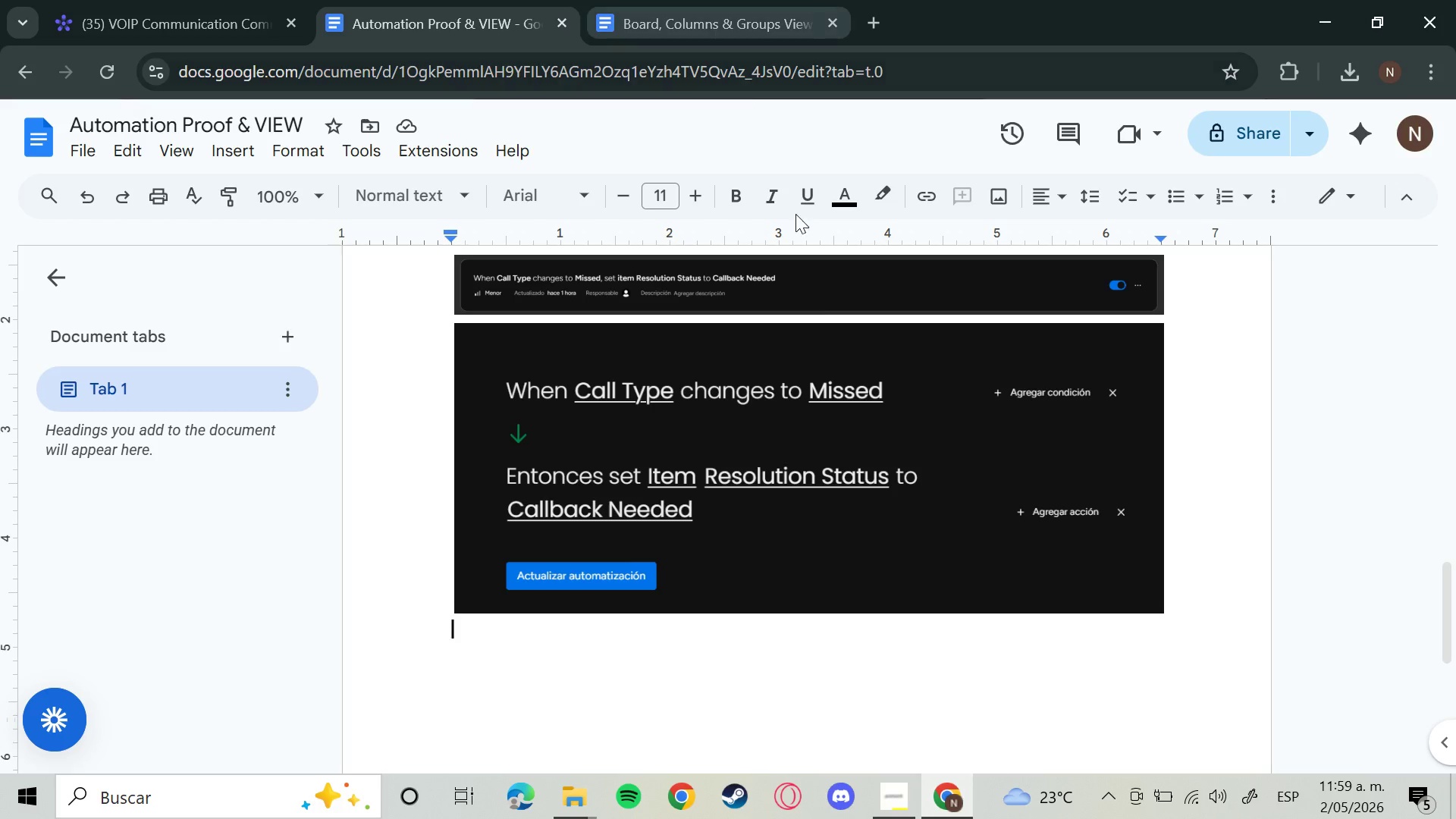 
key(Control+V)
 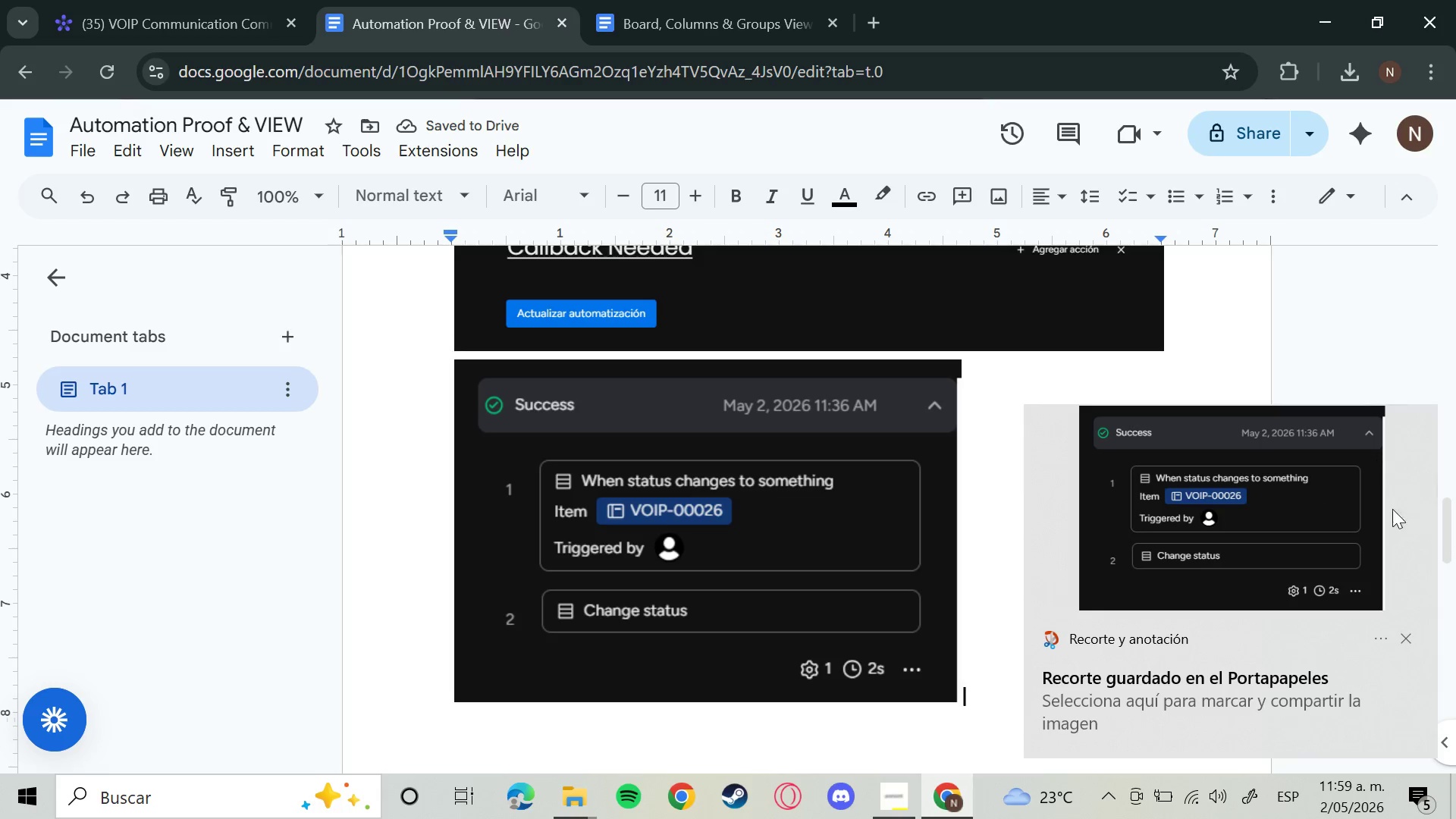 
left_click([1404, 638])
 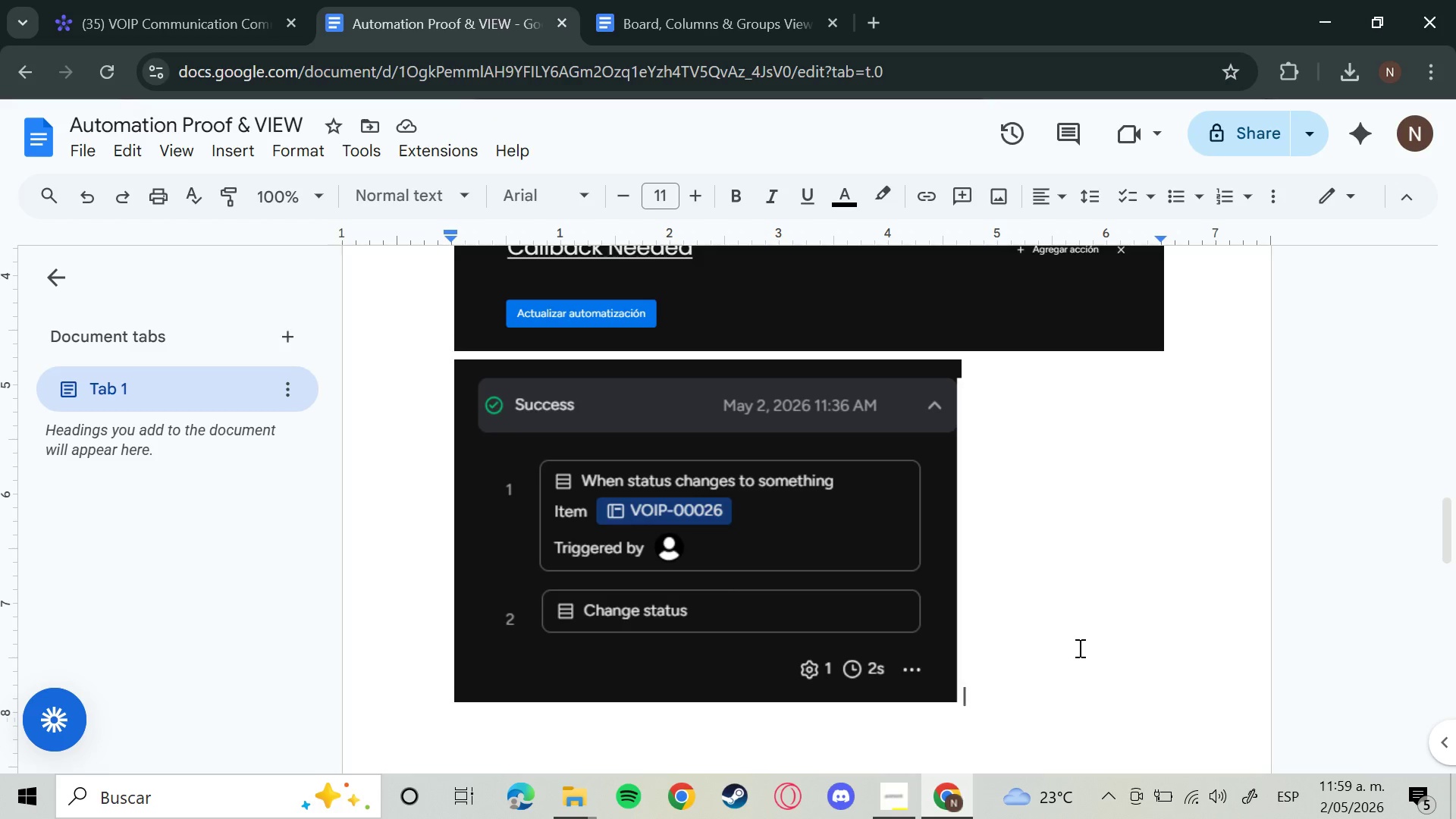 
key(Enter)
 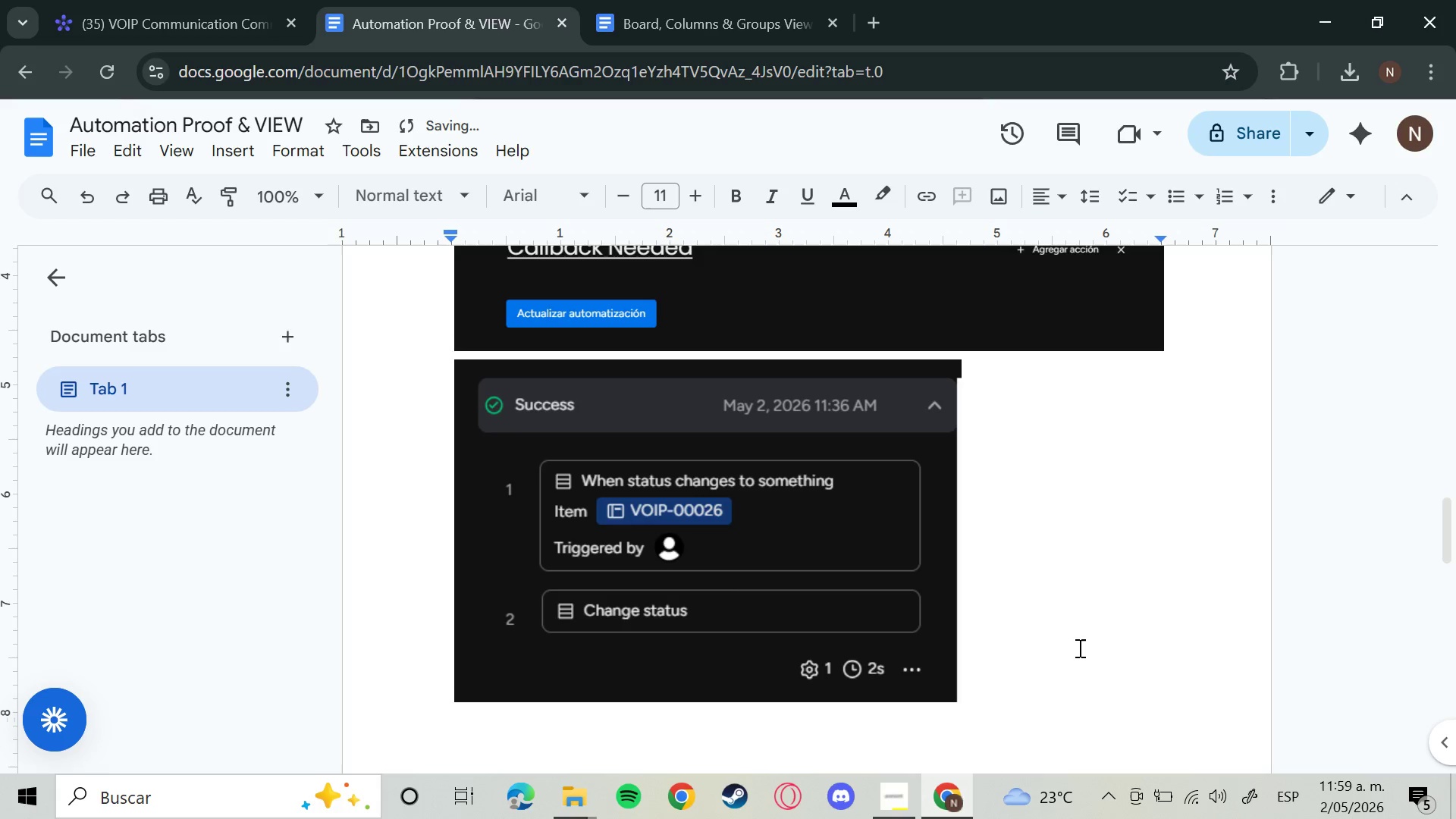 
scroll: coordinate [1056, 639], scroll_direction: down, amount: 6.0
 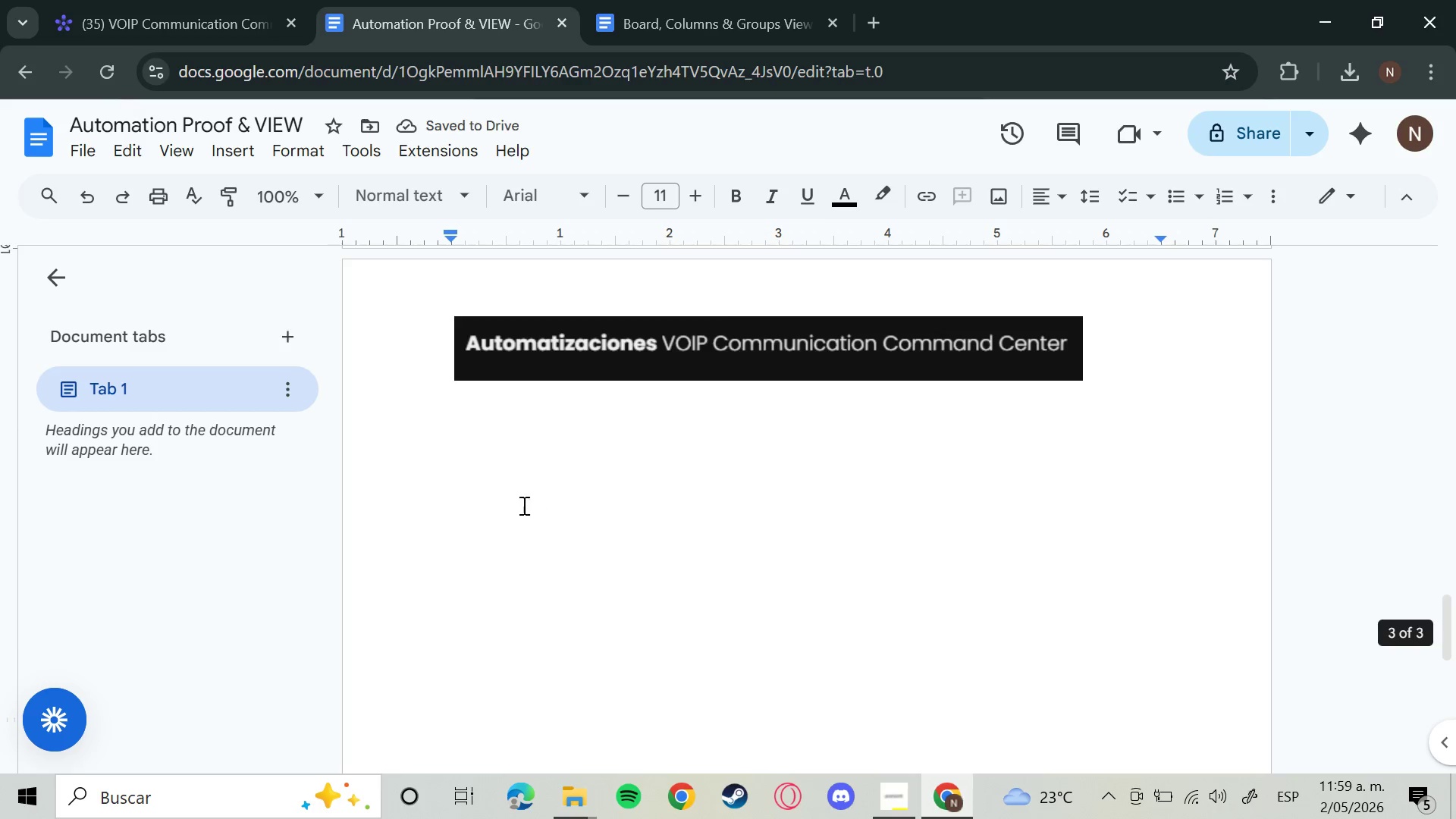 
left_click([501, 463])
 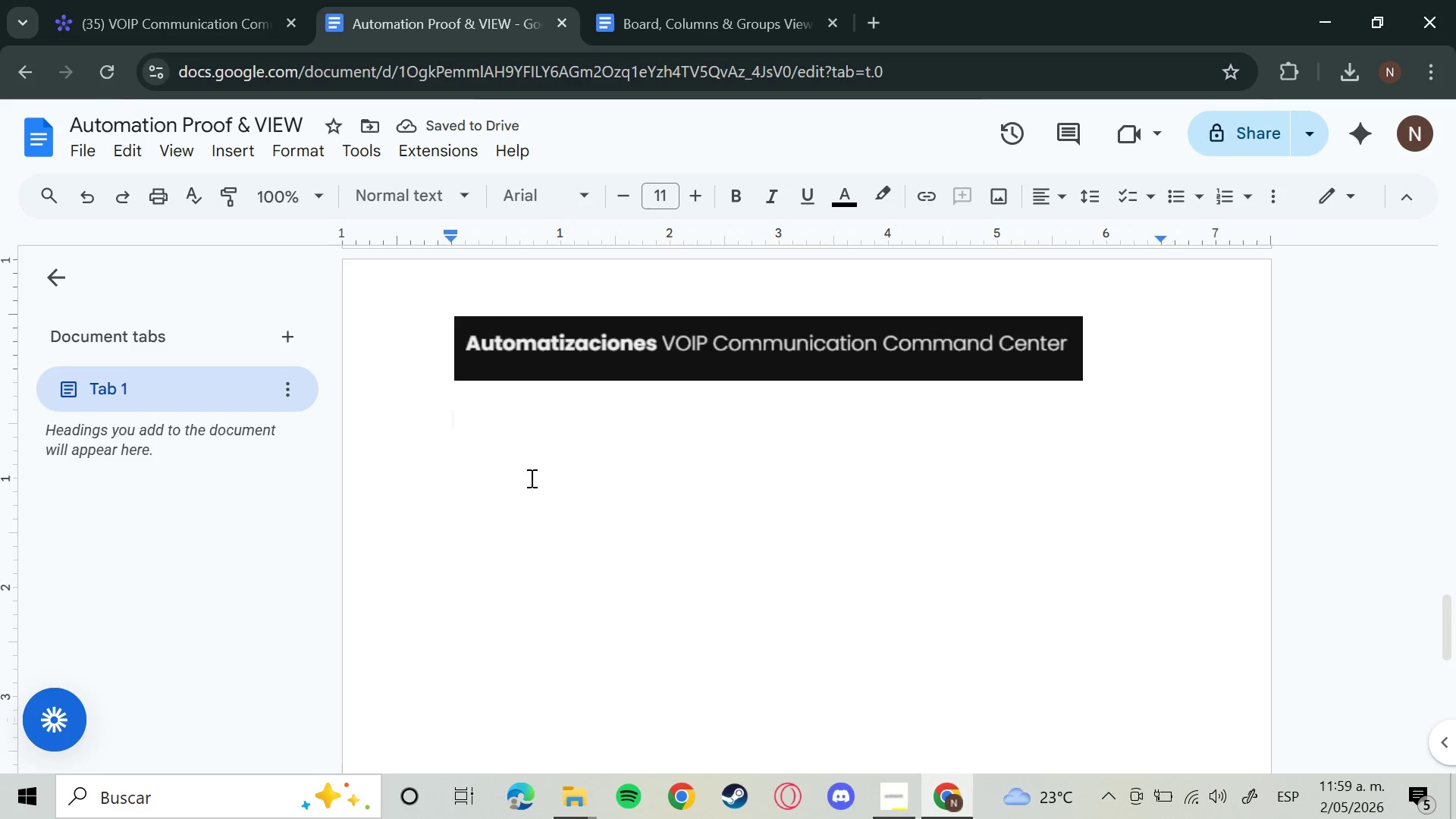 
type(Automation 3)
 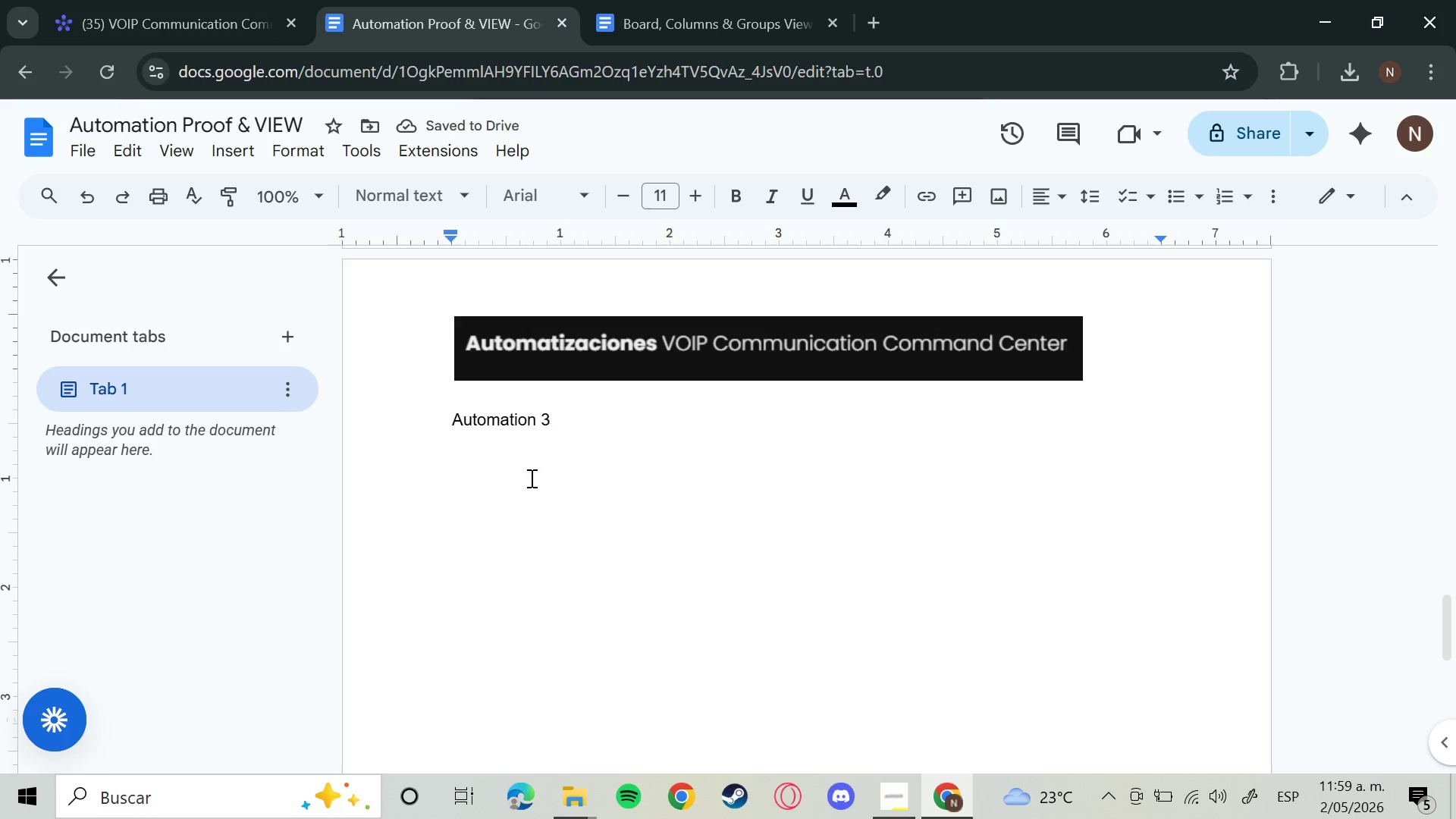 
wait(7.0)
 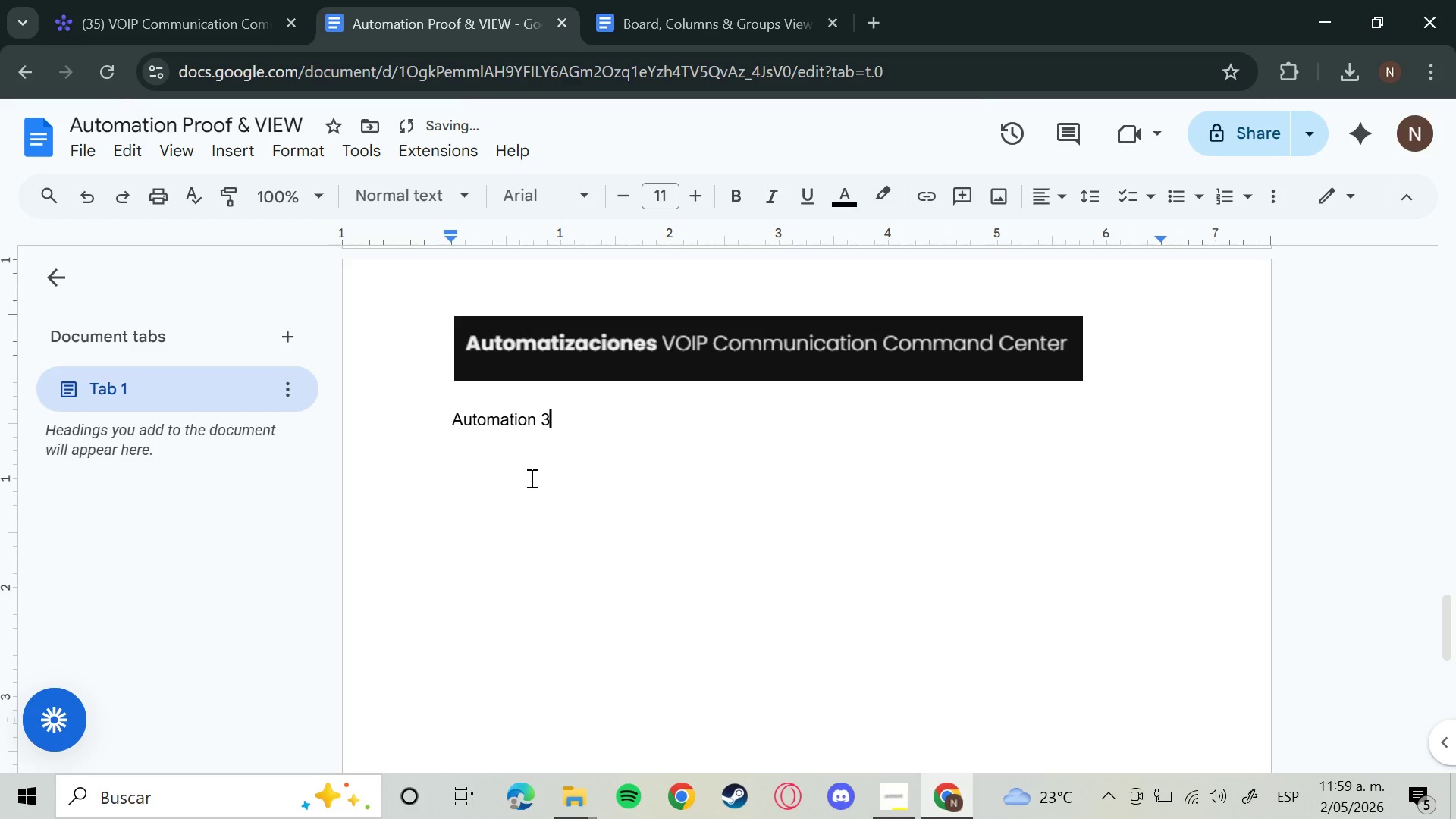 
key(Enter)